 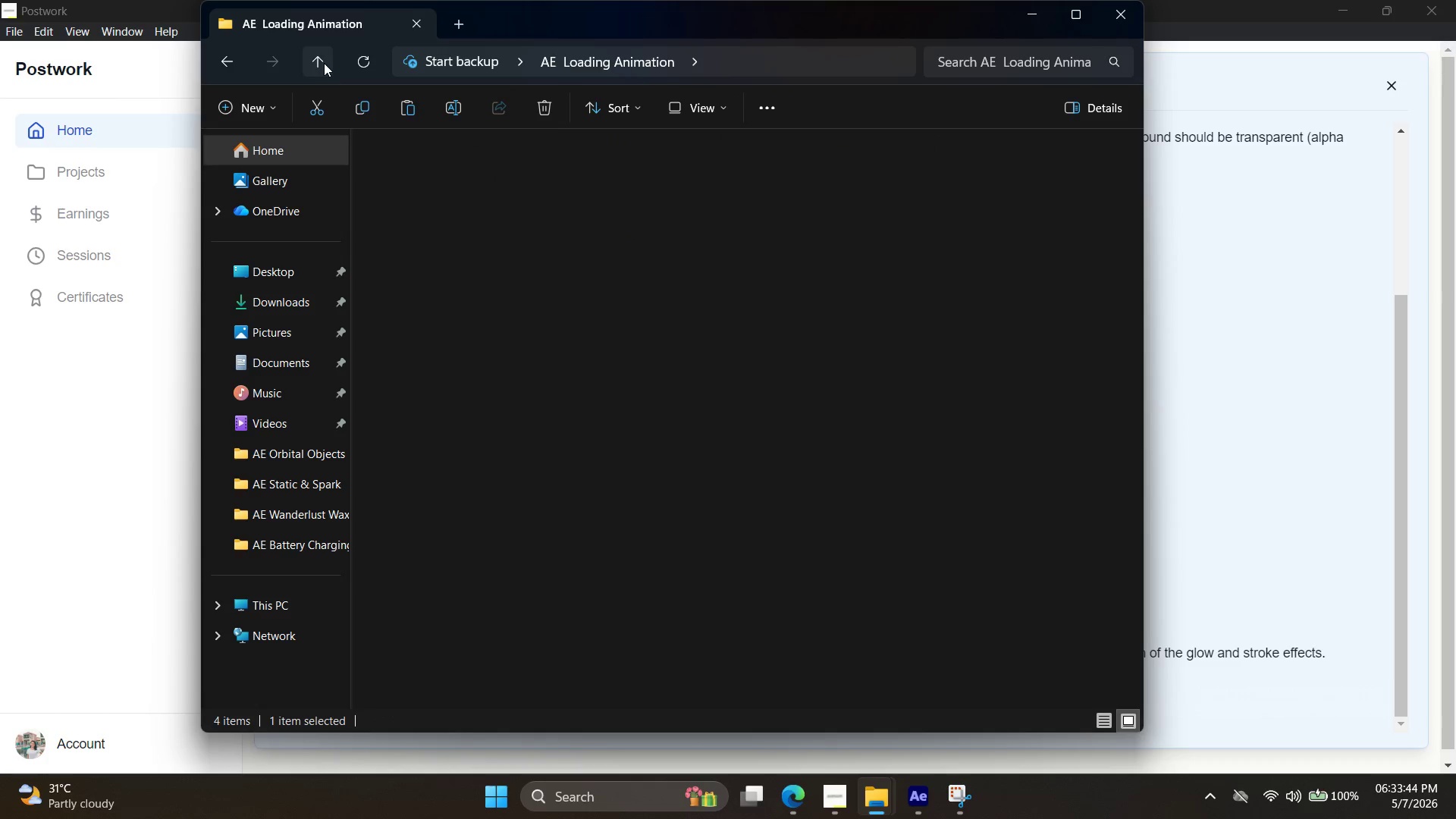 
left_click([901, 801])
 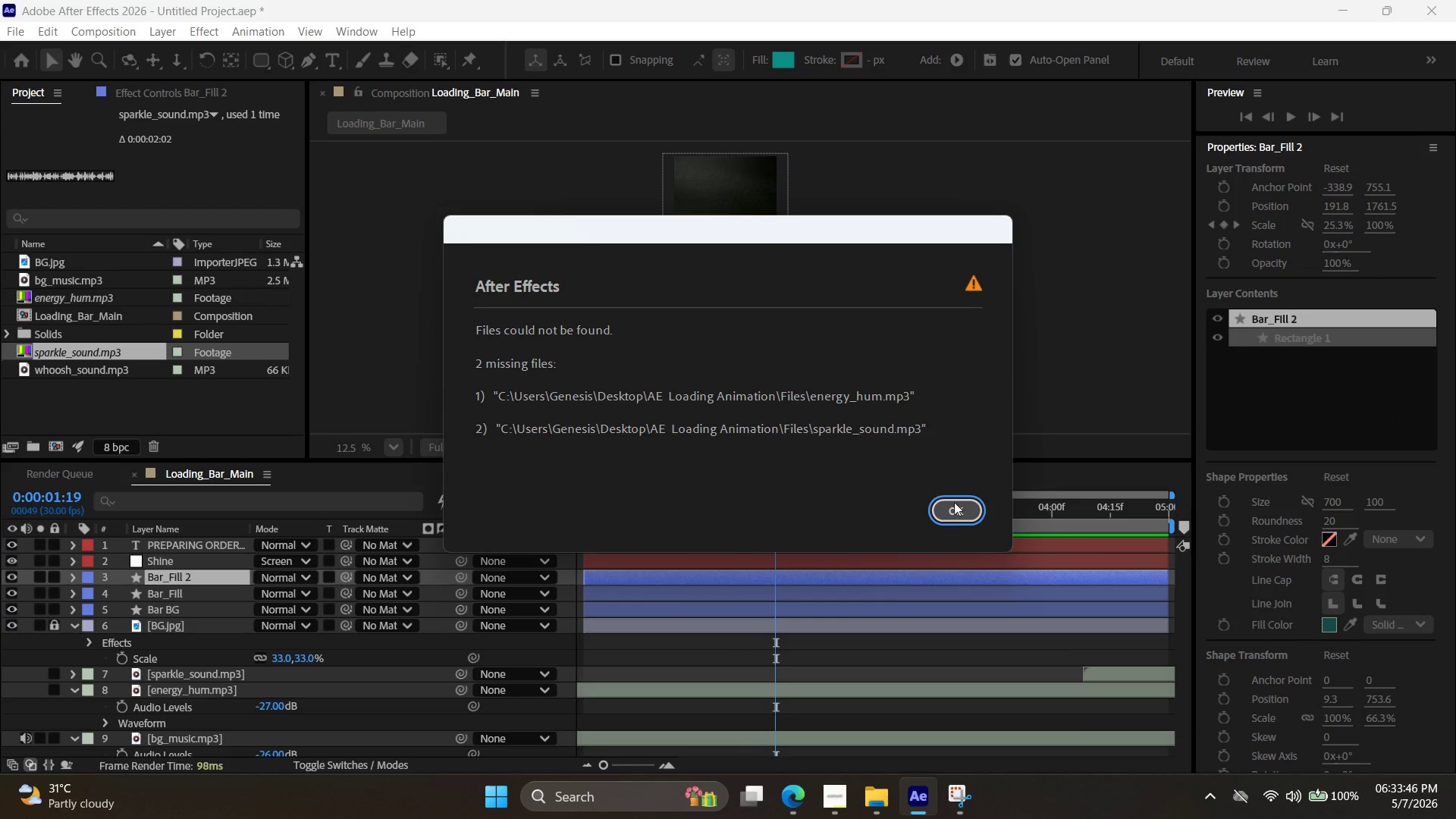 
left_click([958, 499])
 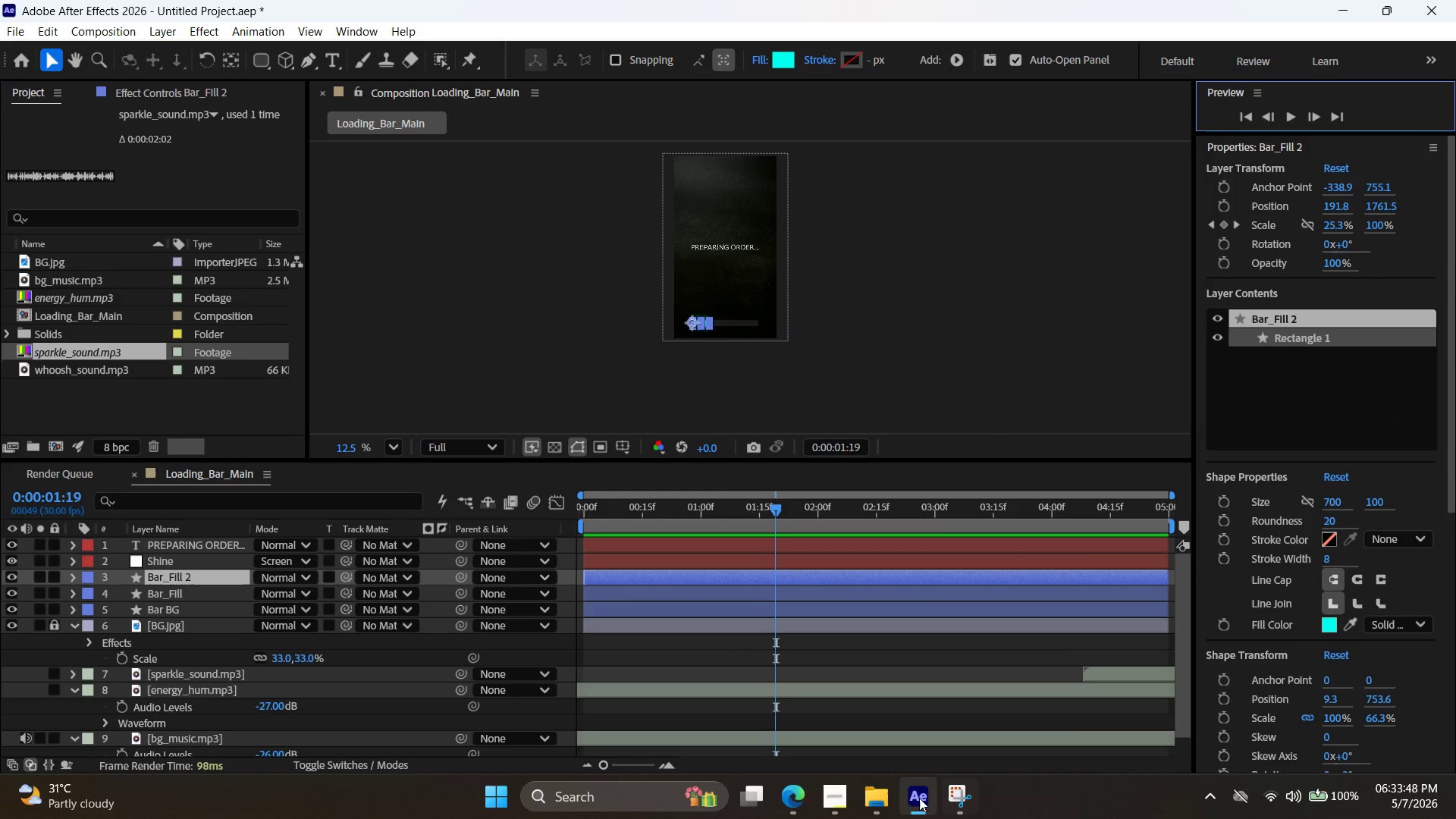 
left_click([842, 801])
 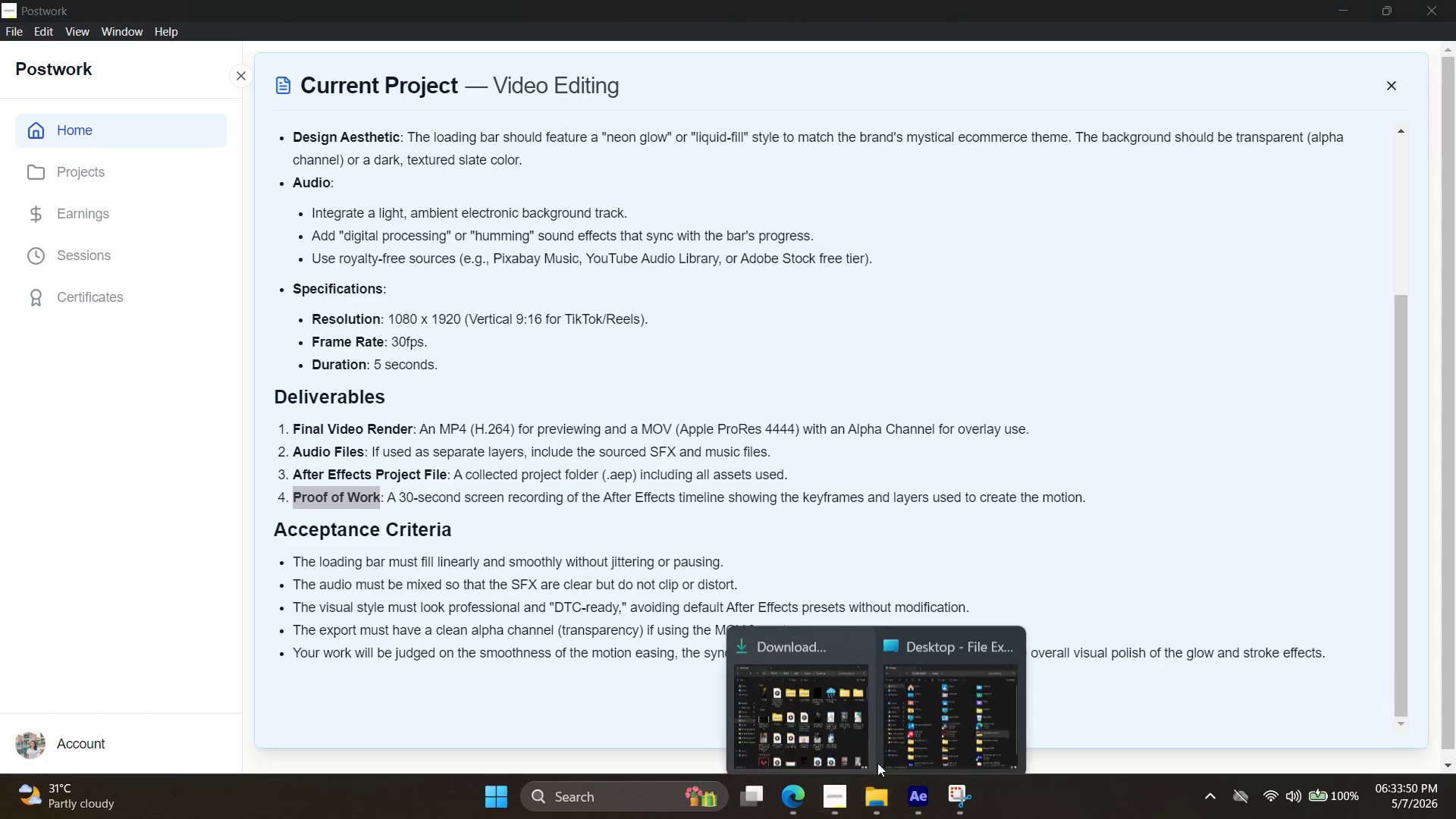 
left_click([941, 722])
 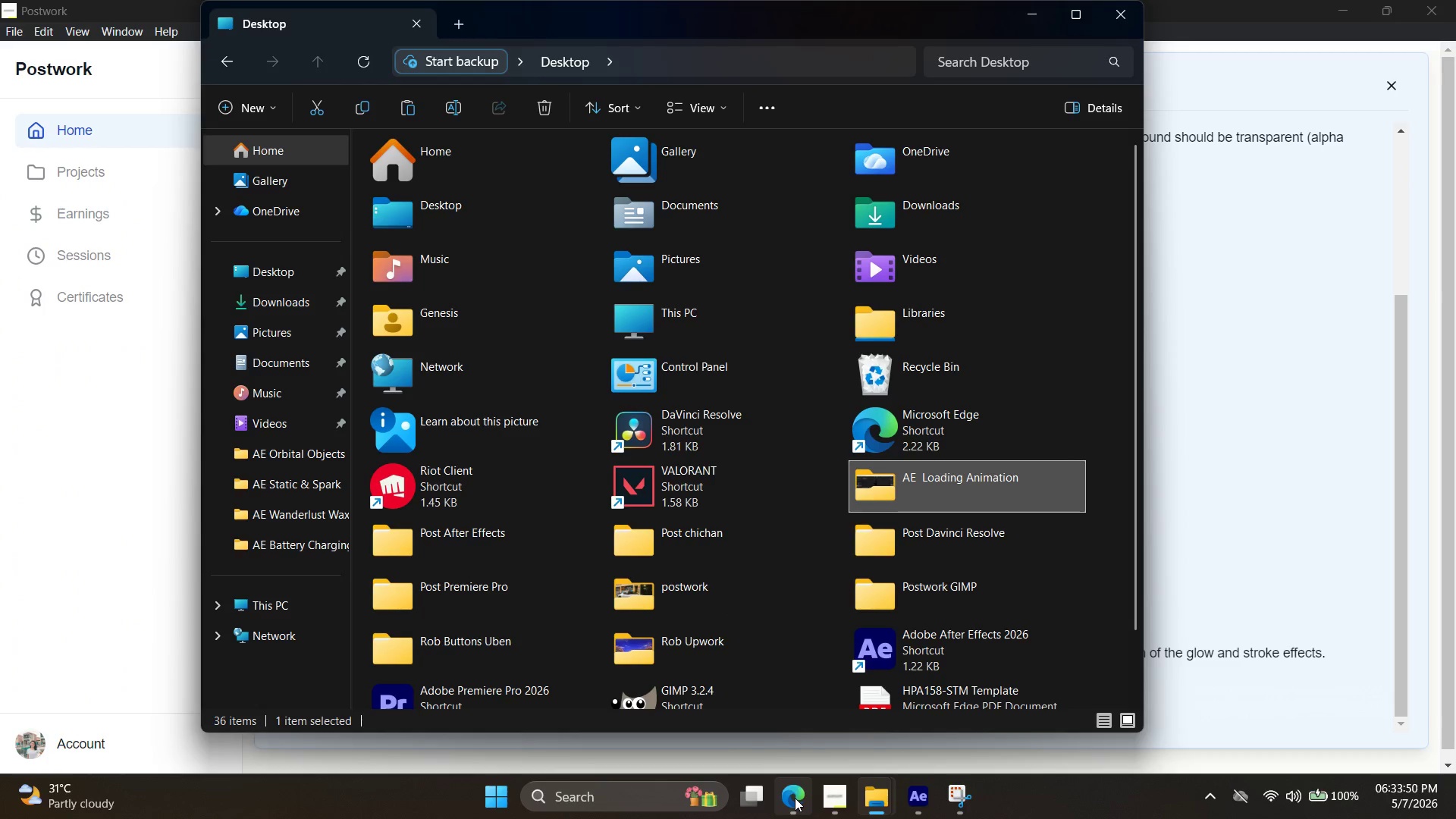 
left_click([794, 798])
 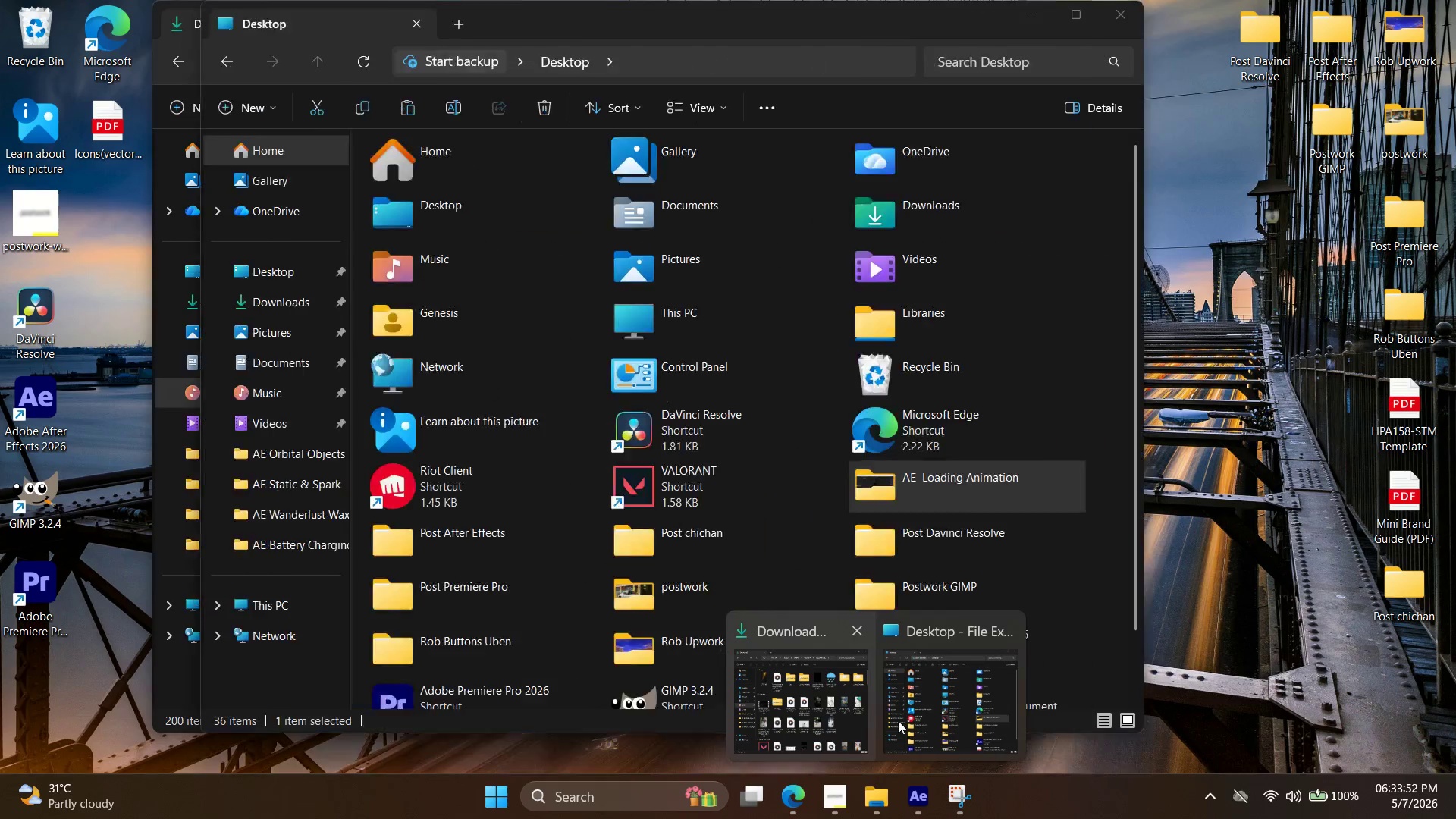 
left_click([931, 723])
 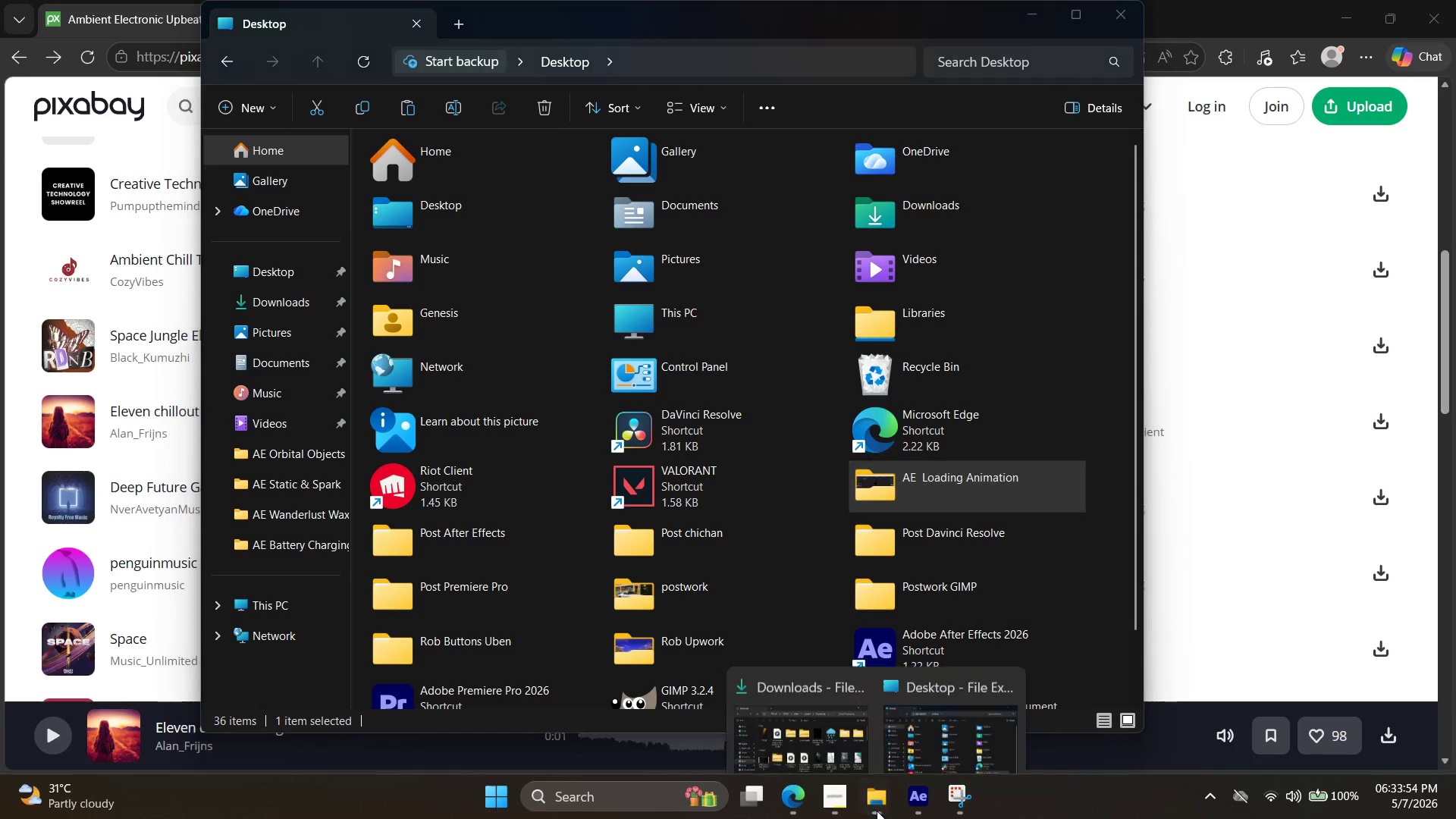 
double_click([1455, 818])
 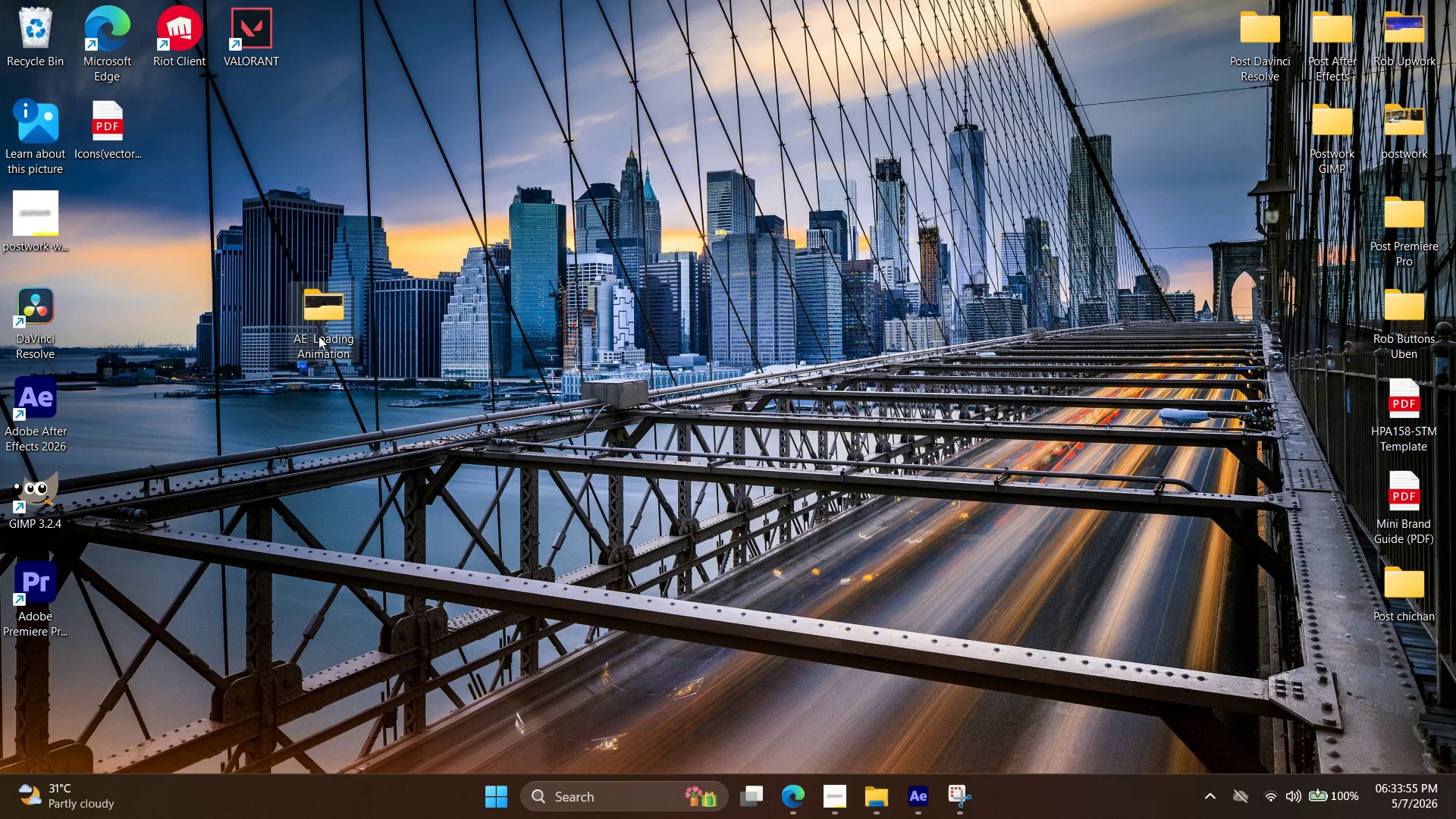 
double_click([320, 332])
 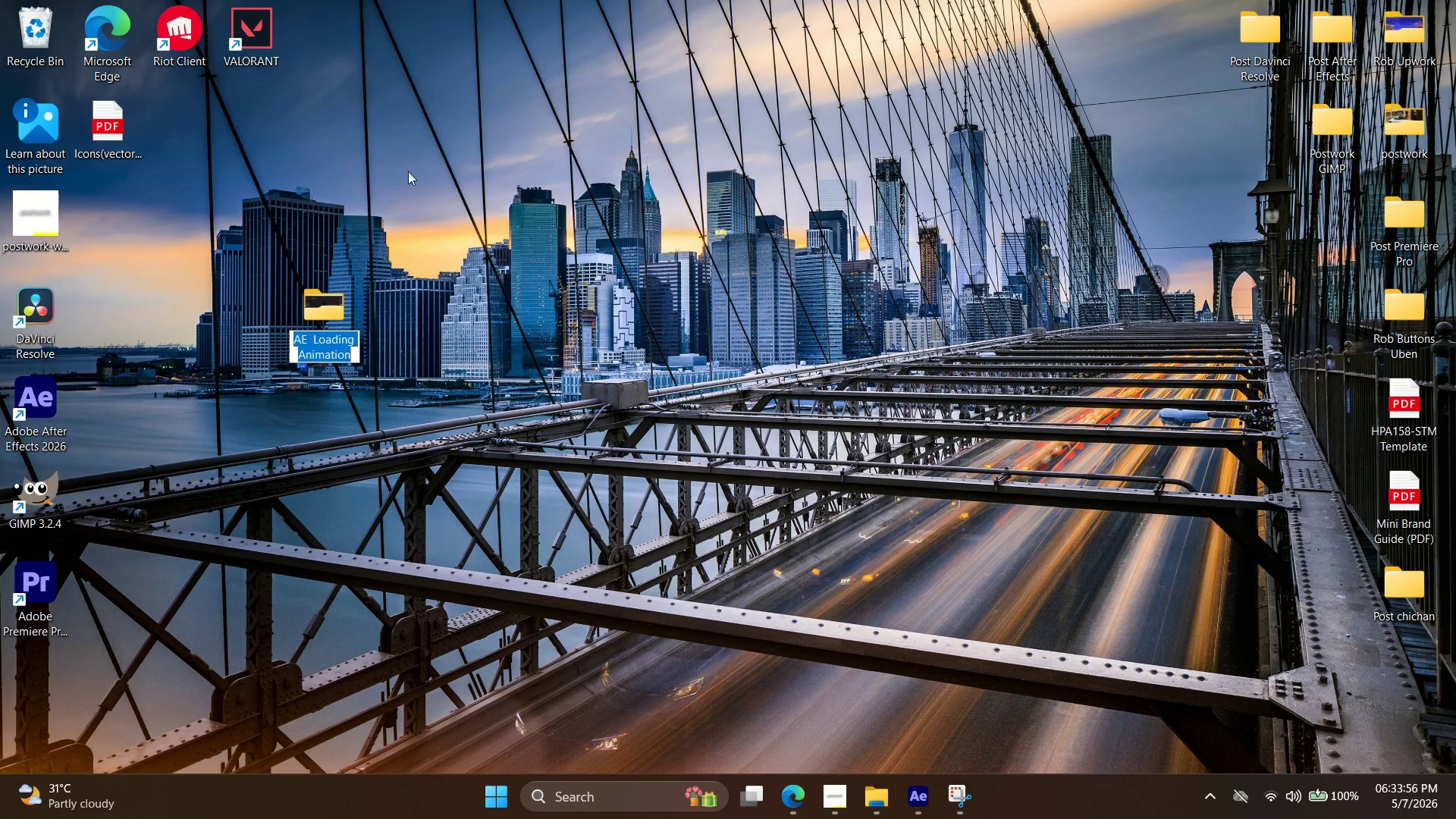 
left_click([342, 318])
 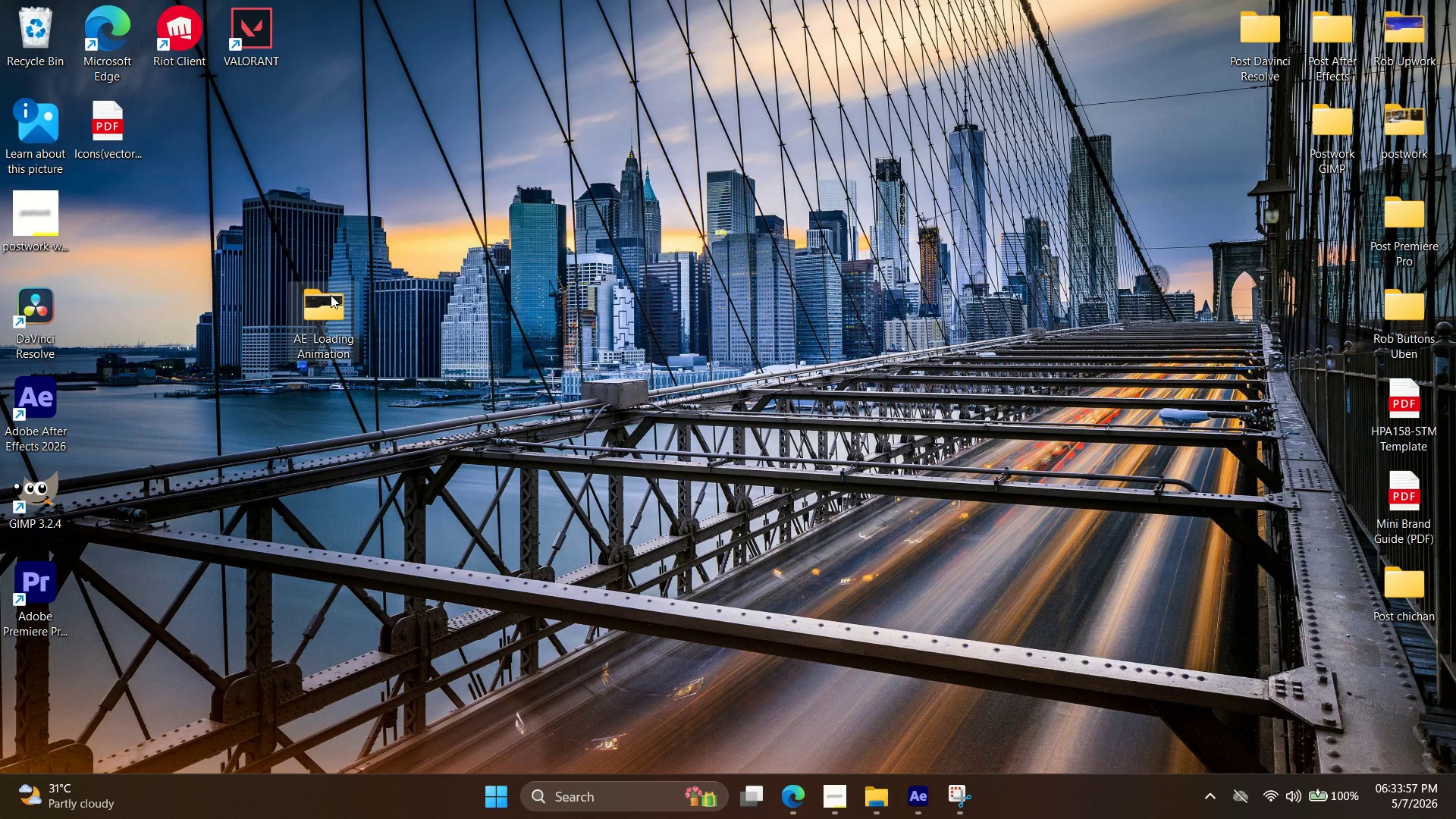 
double_click([331, 295])
 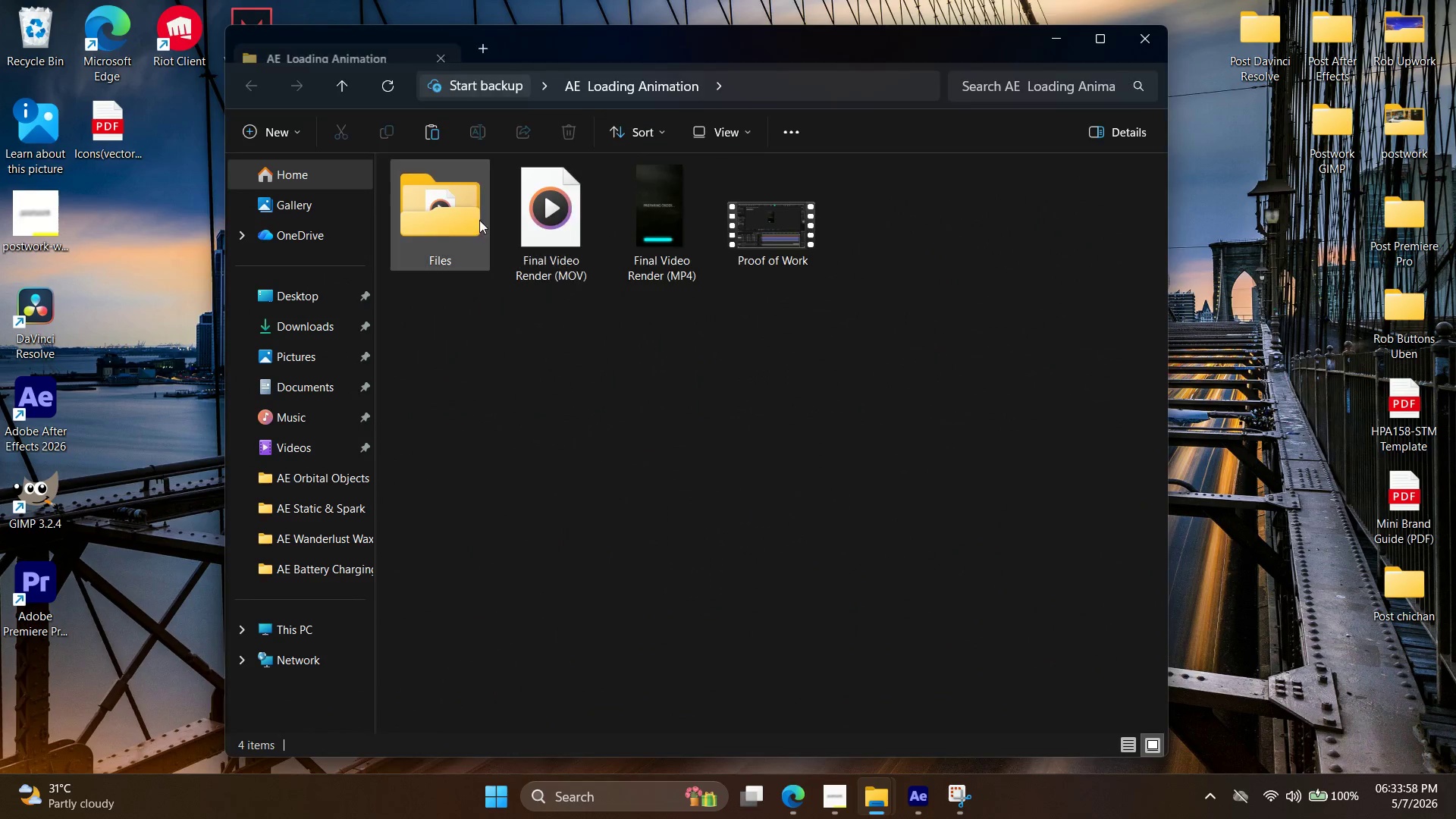 
left_click([443, 220])
 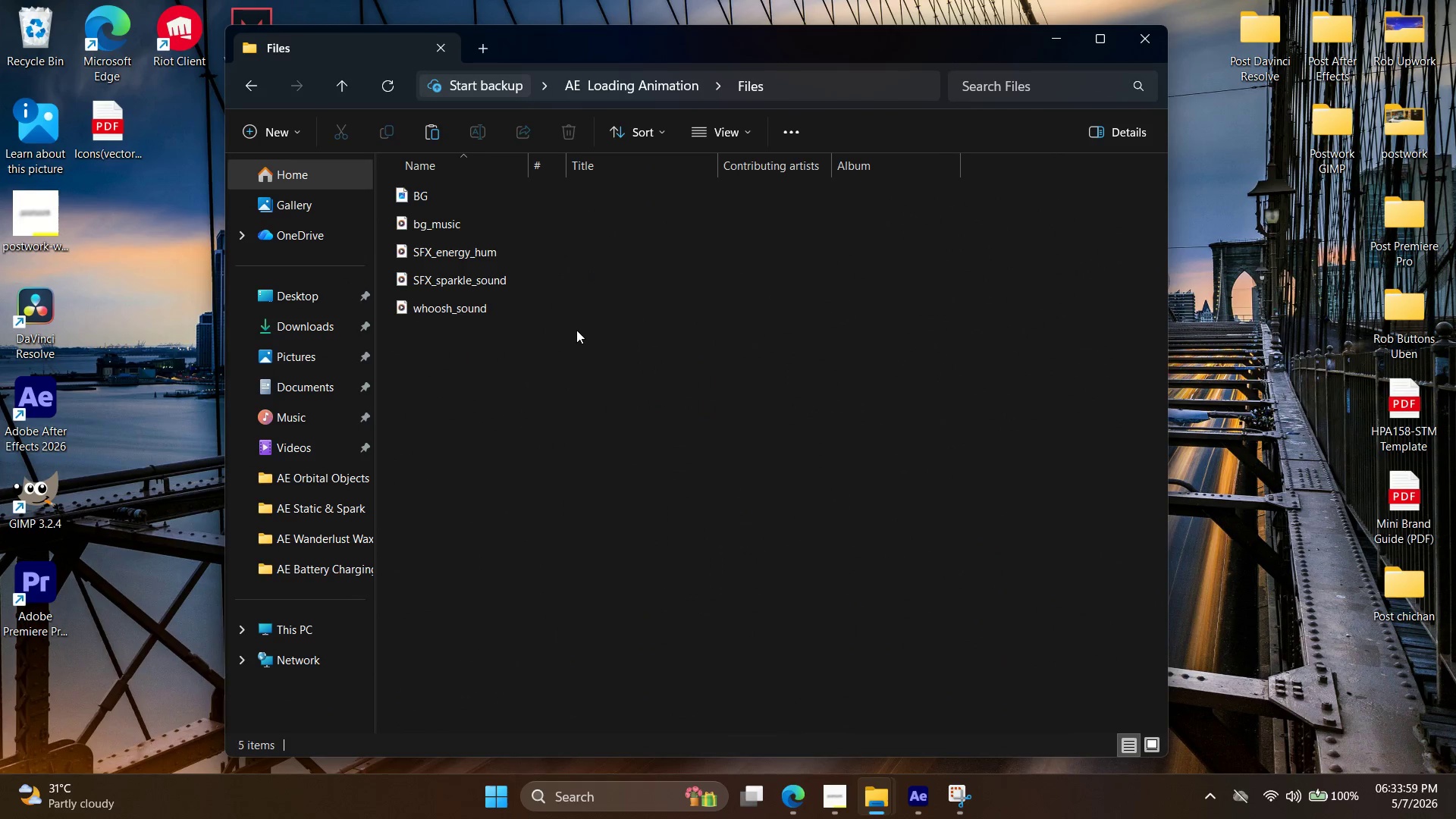 
key(Control+Z)
 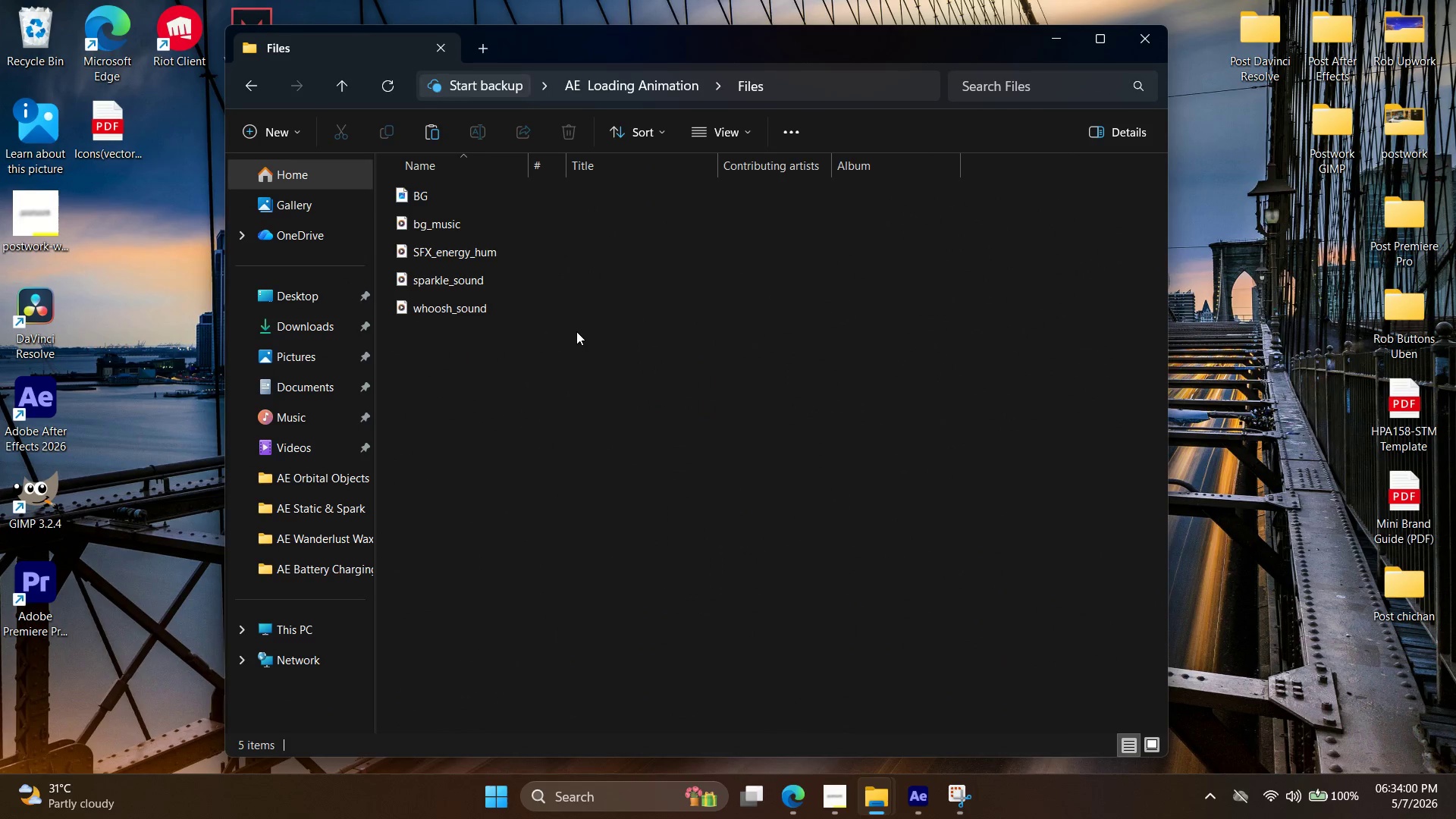 
key(Control+Z)
 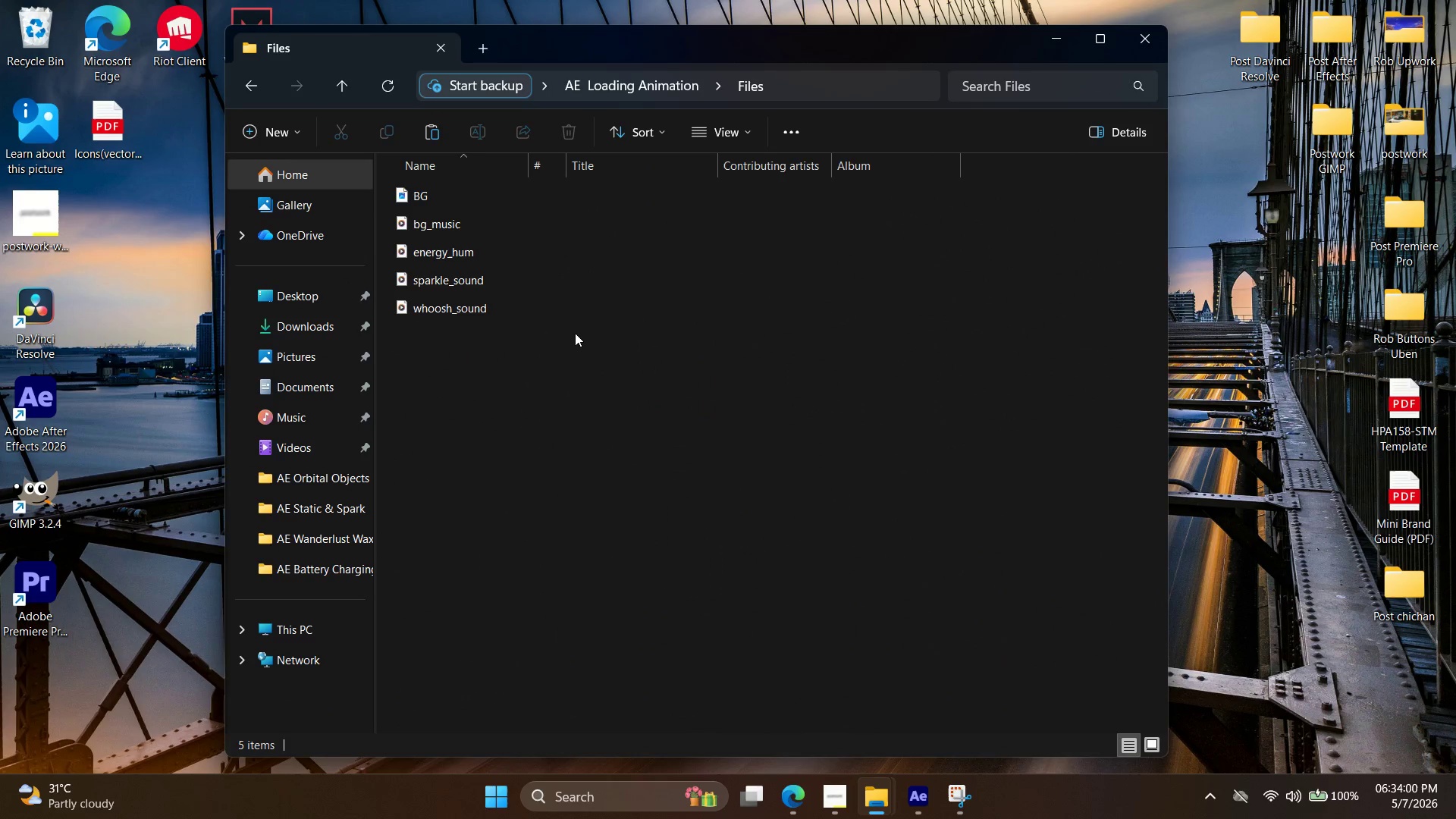 
key(Control+Z)
 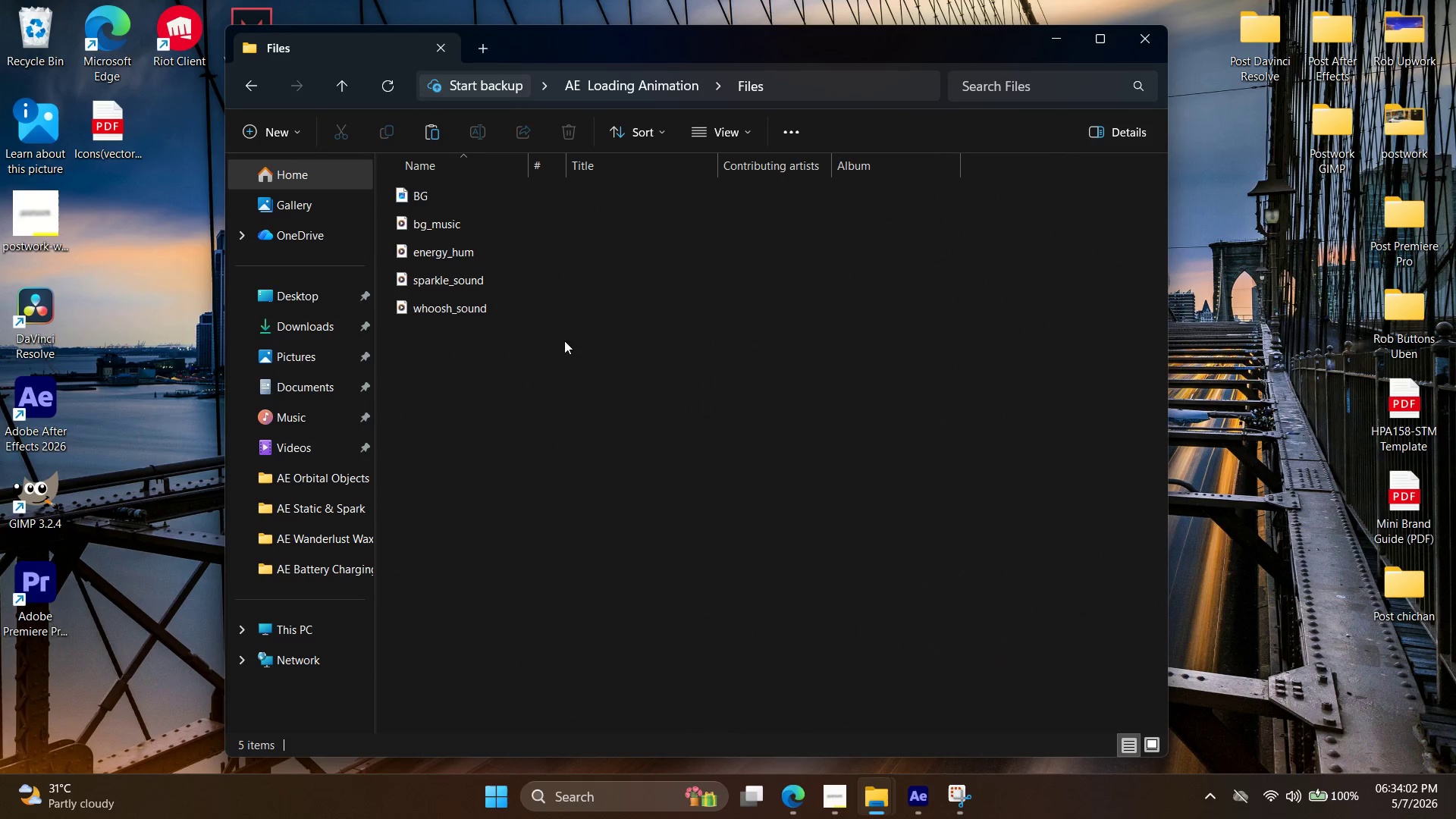 
left_click([546, 361])
 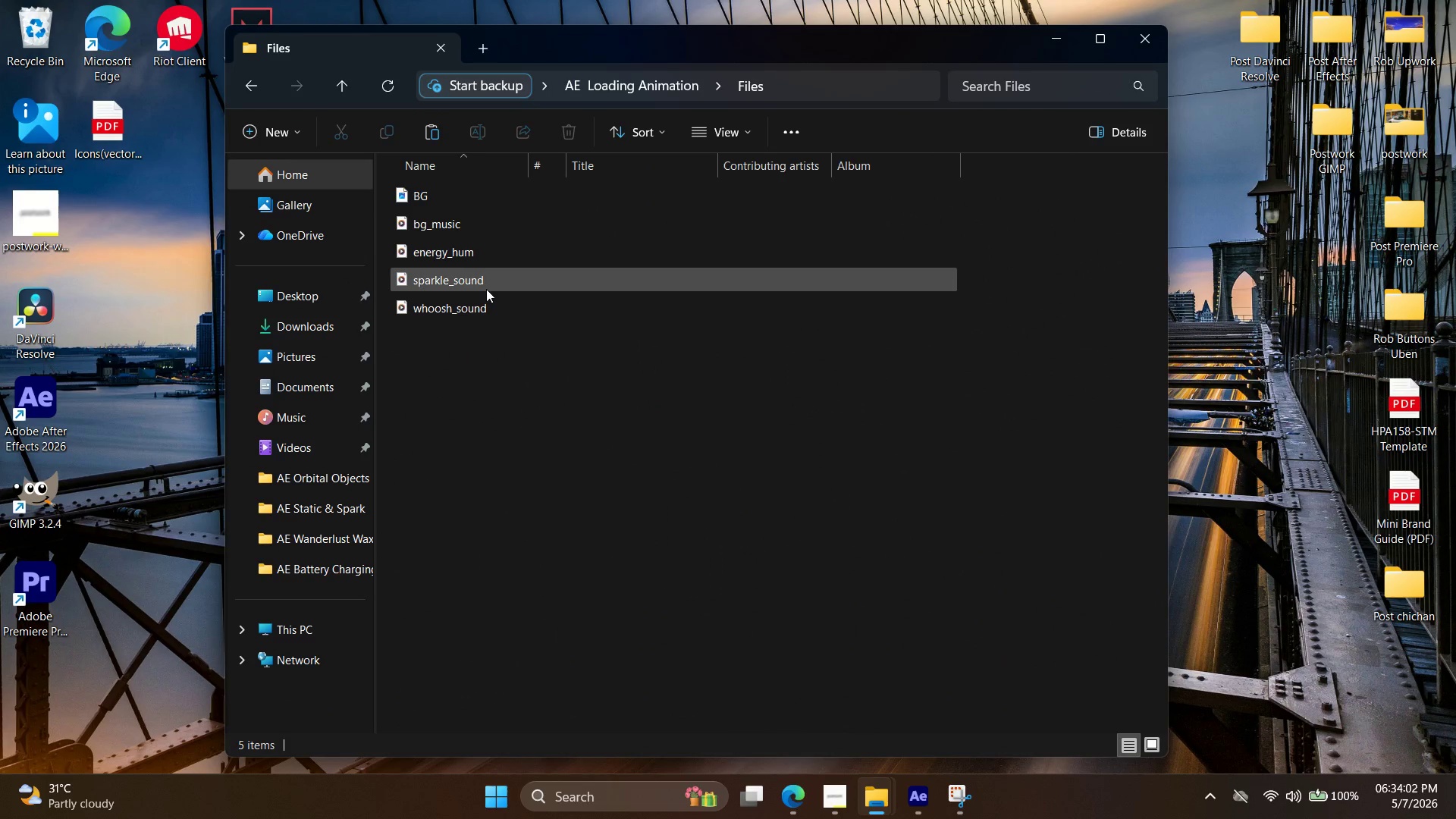 
left_click([485, 284])
 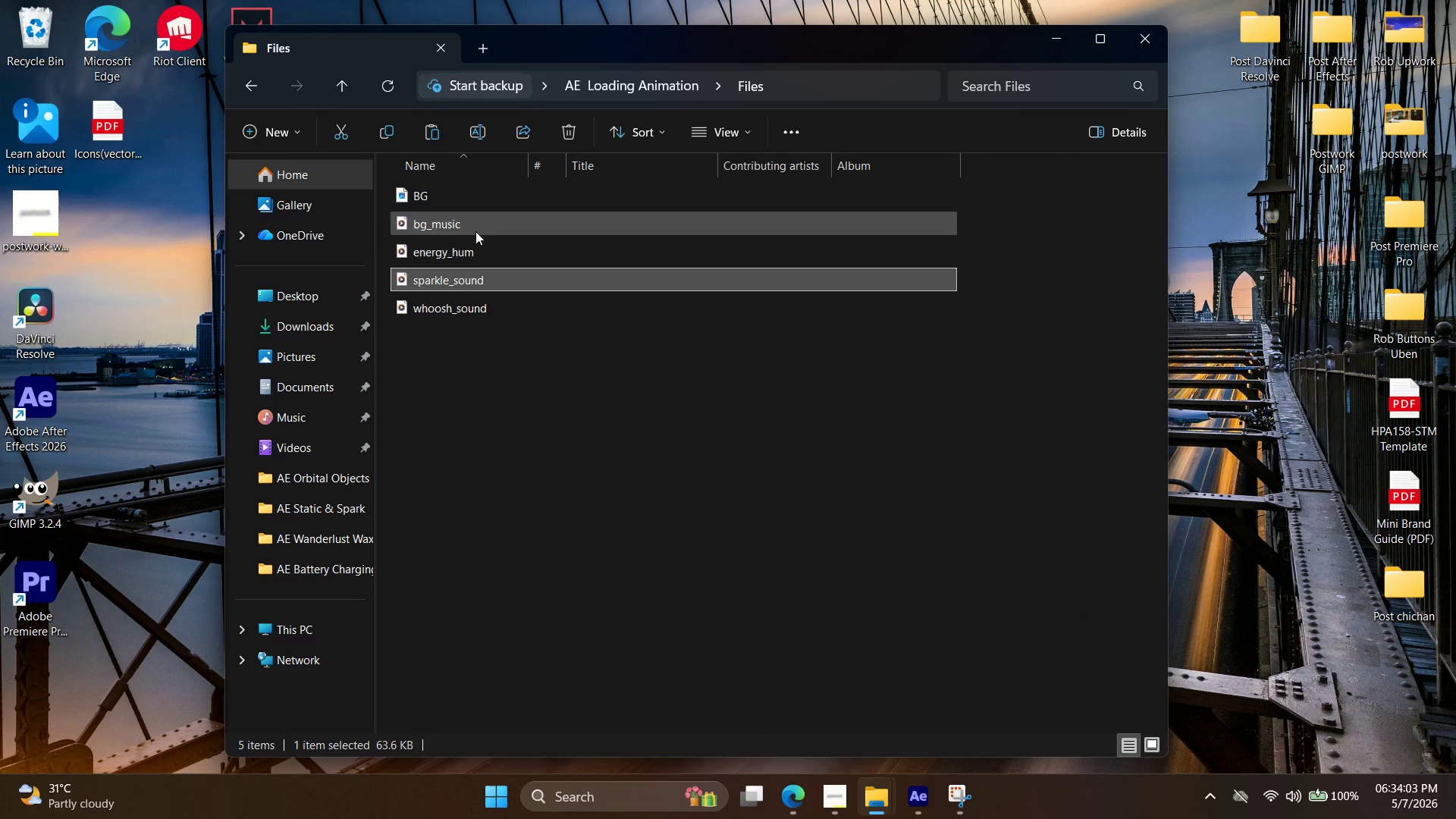 
hold_key(key=ShiftLeft, duration=0.41)
left_click([475, 224])
 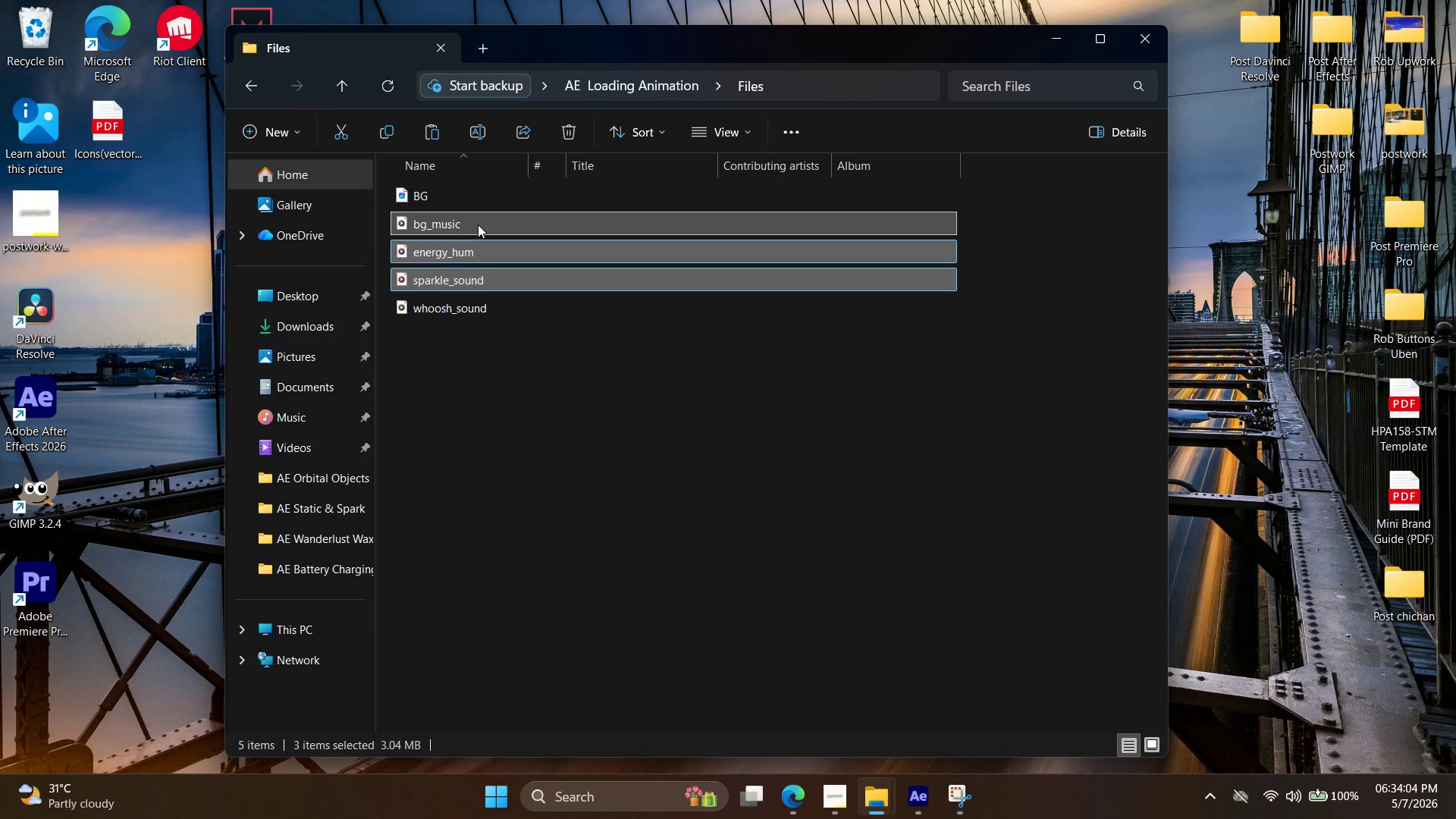 
key(Control+C)
 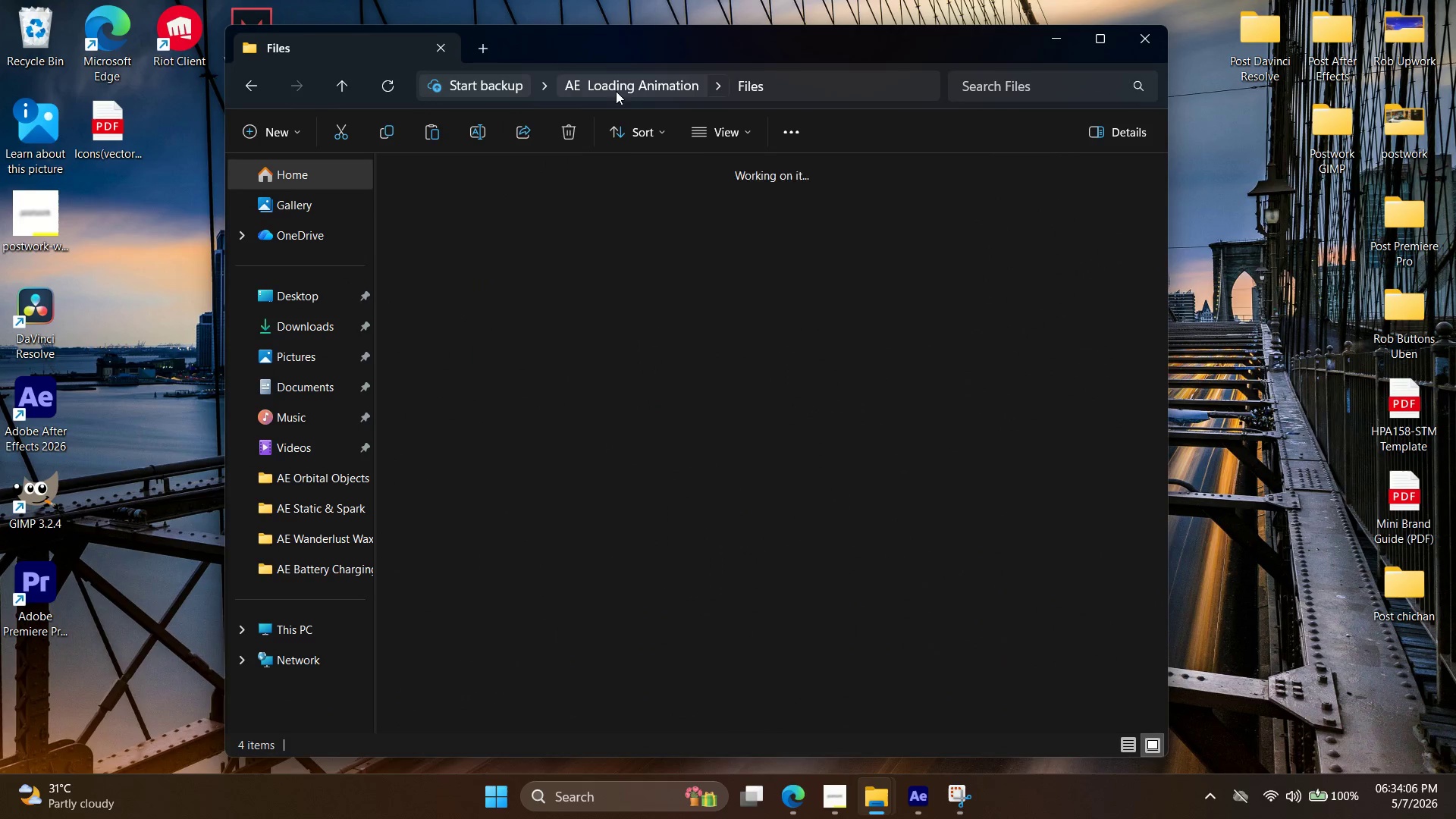 
double_click([602, 446])
 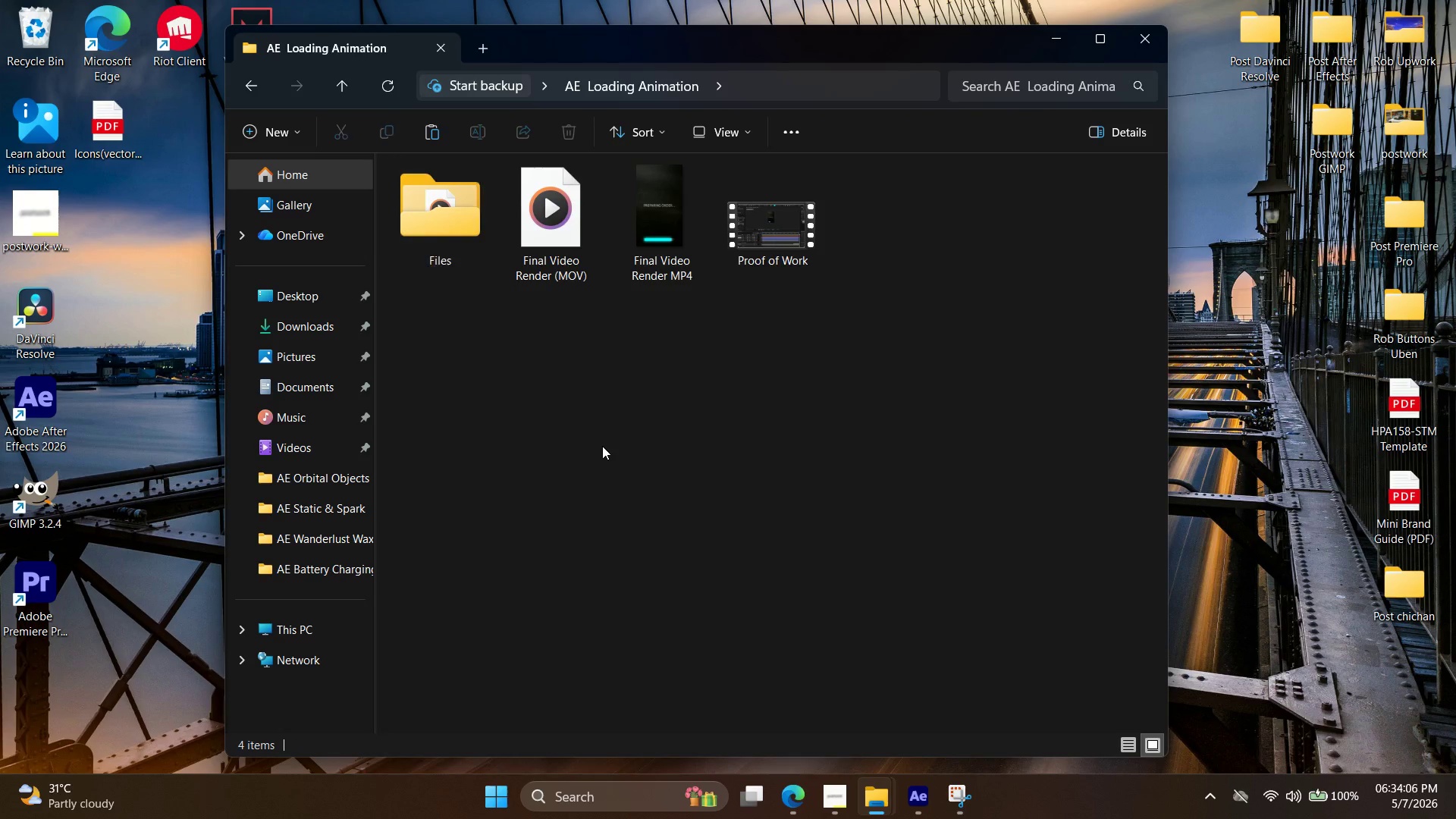 
key(Control+V)
 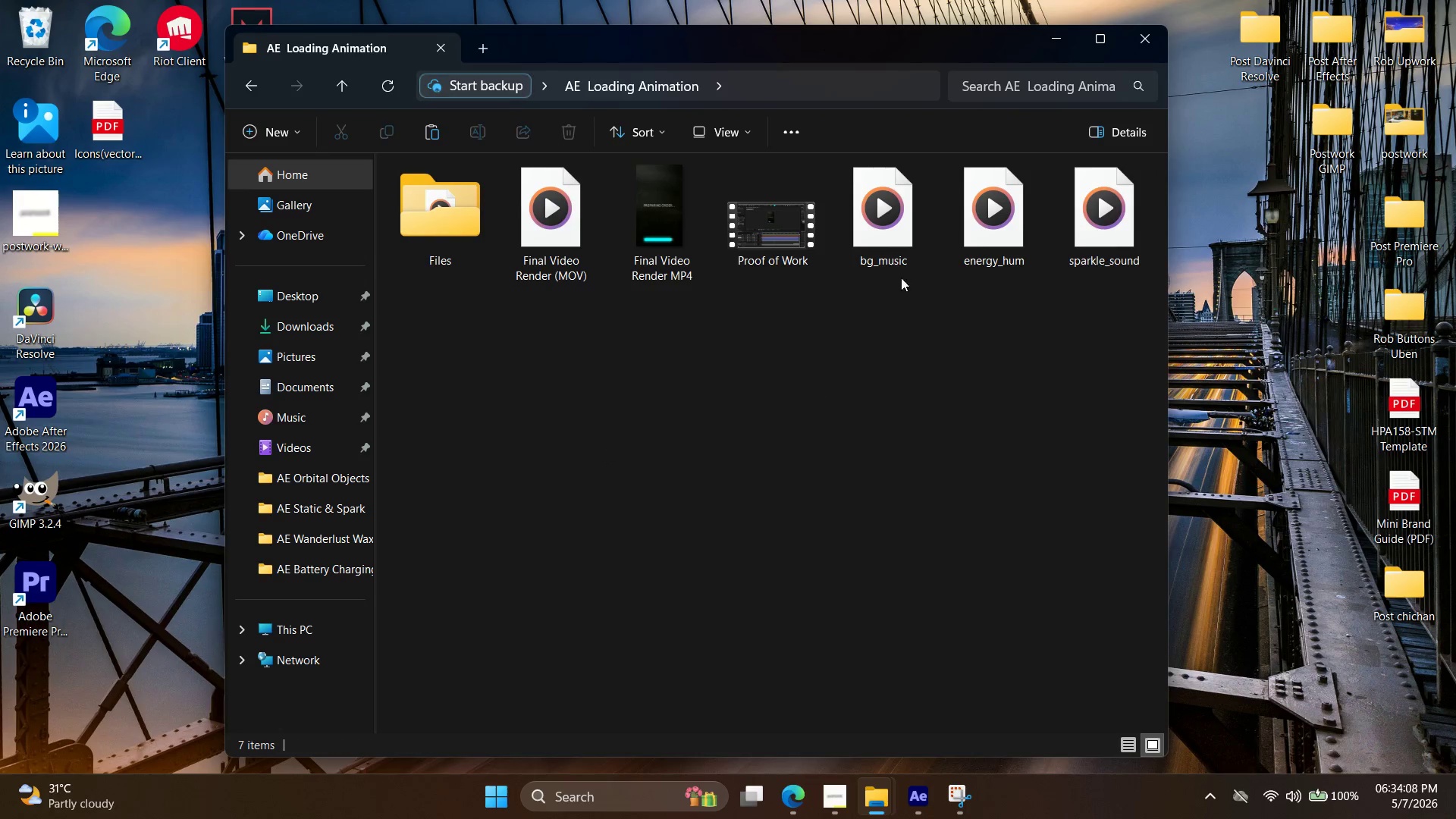 
left_click([983, 231])
 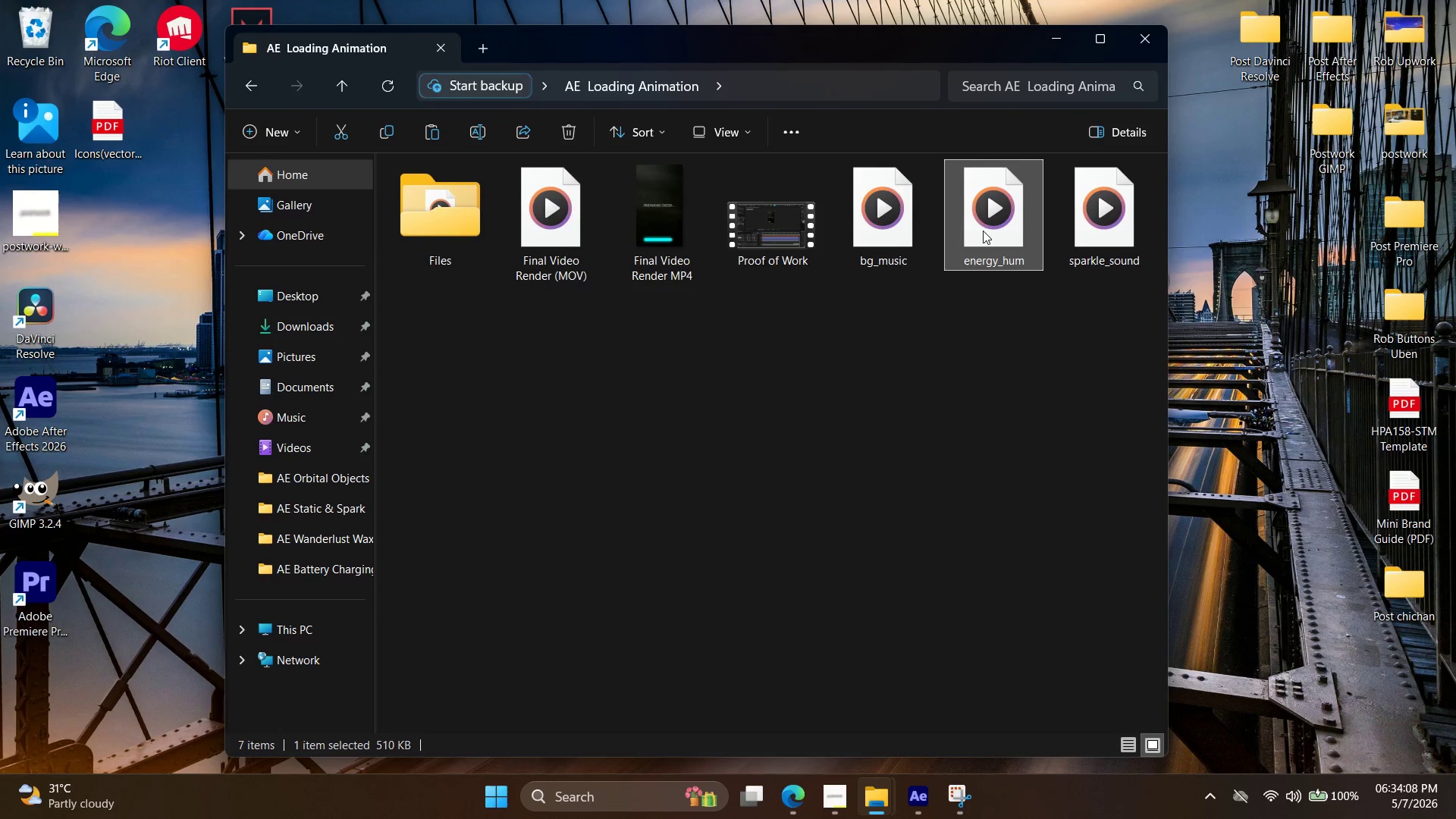 
right_click([983, 231])
 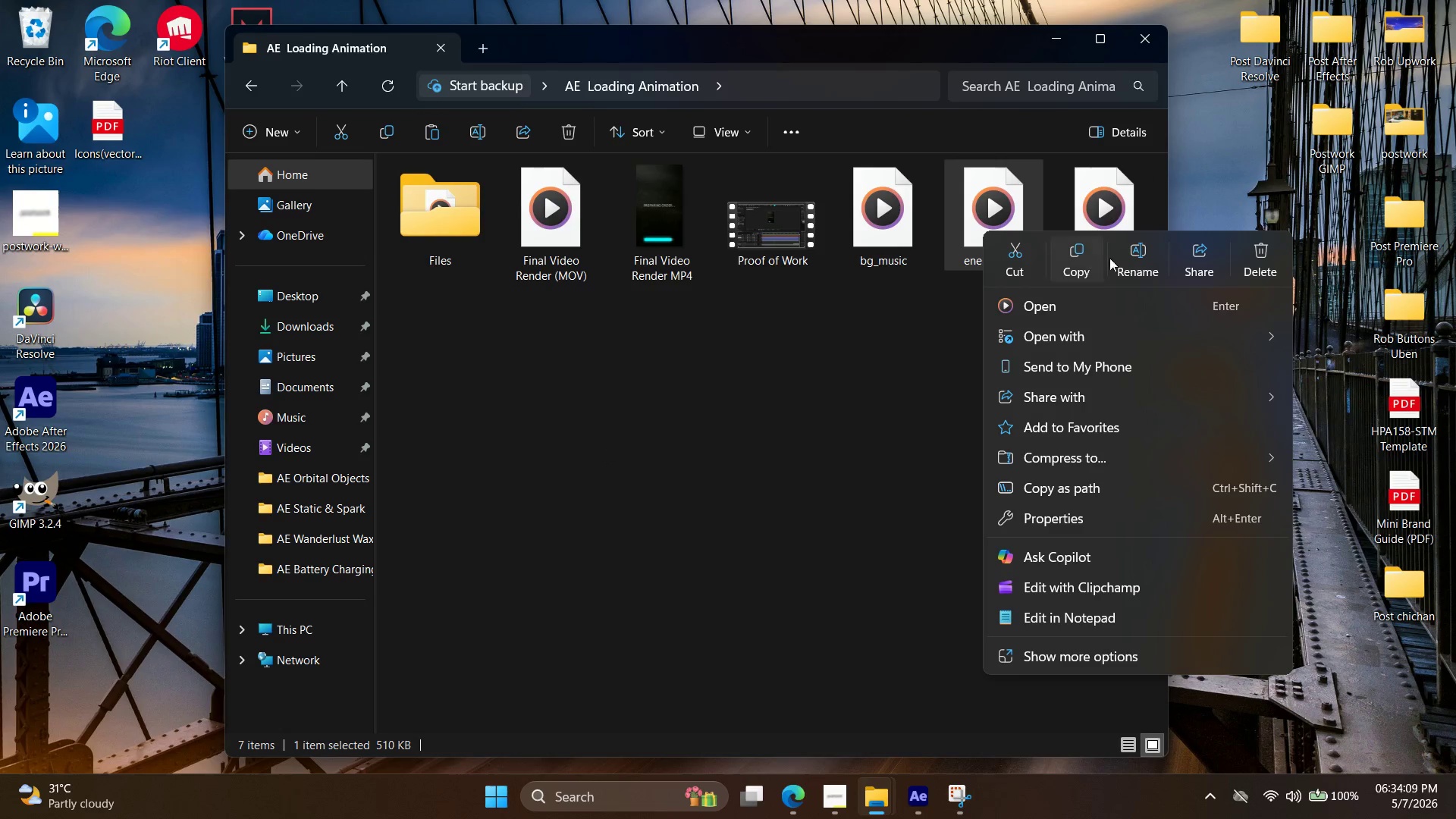 
left_click([1131, 256])
 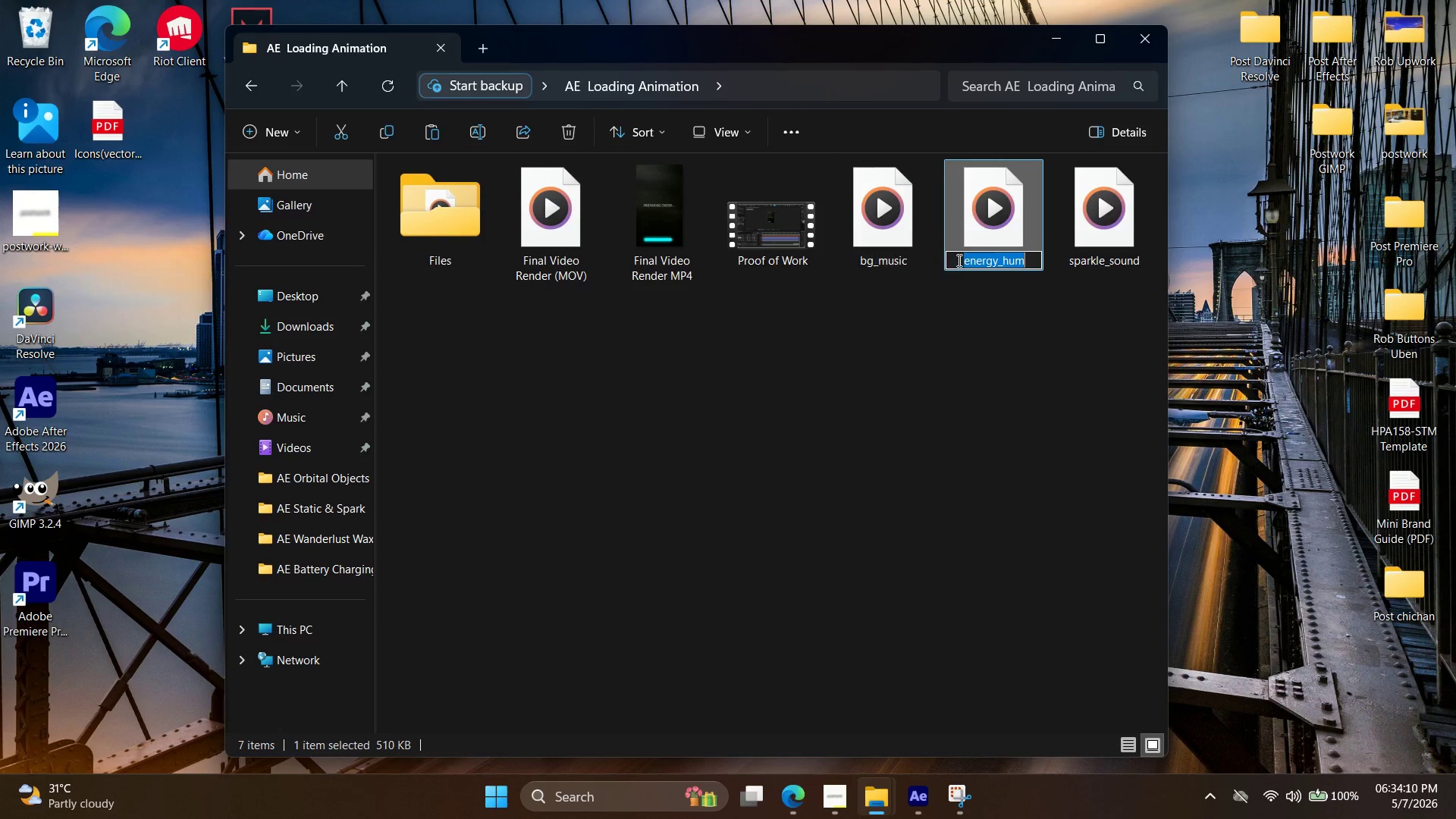 
left_click([963, 259])
 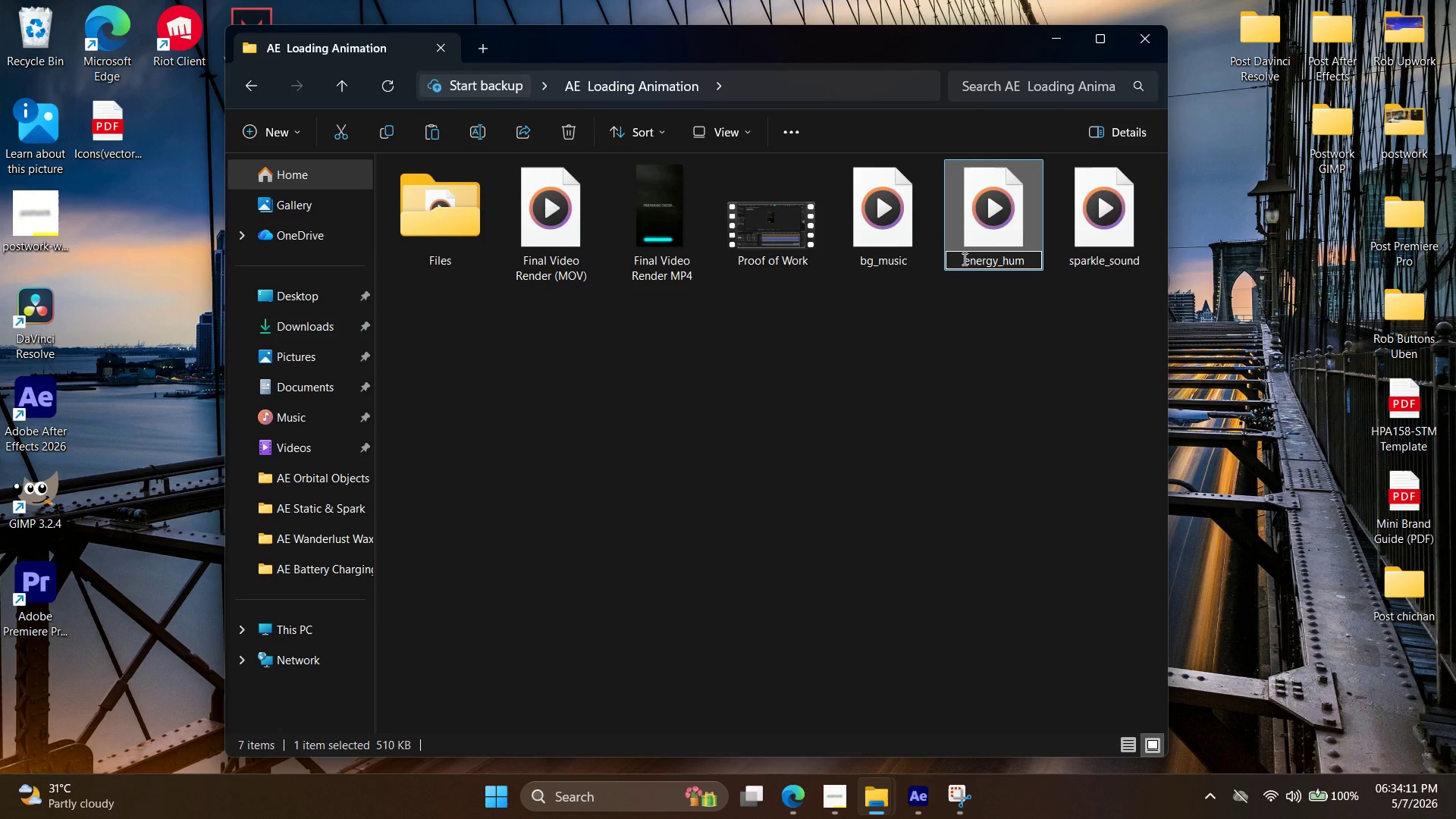 
type(SFX_)
 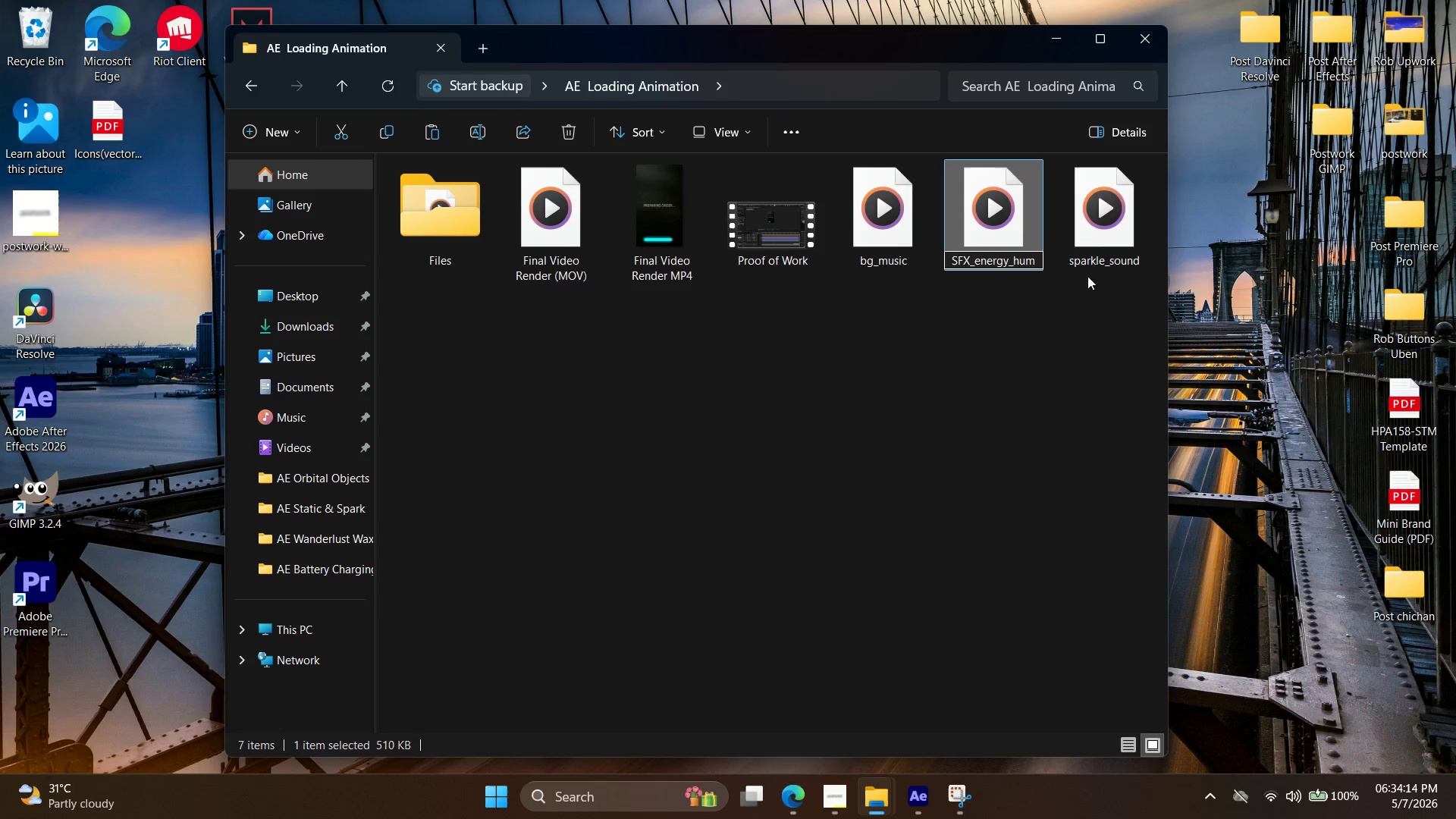 
left_click([1094, 245])
 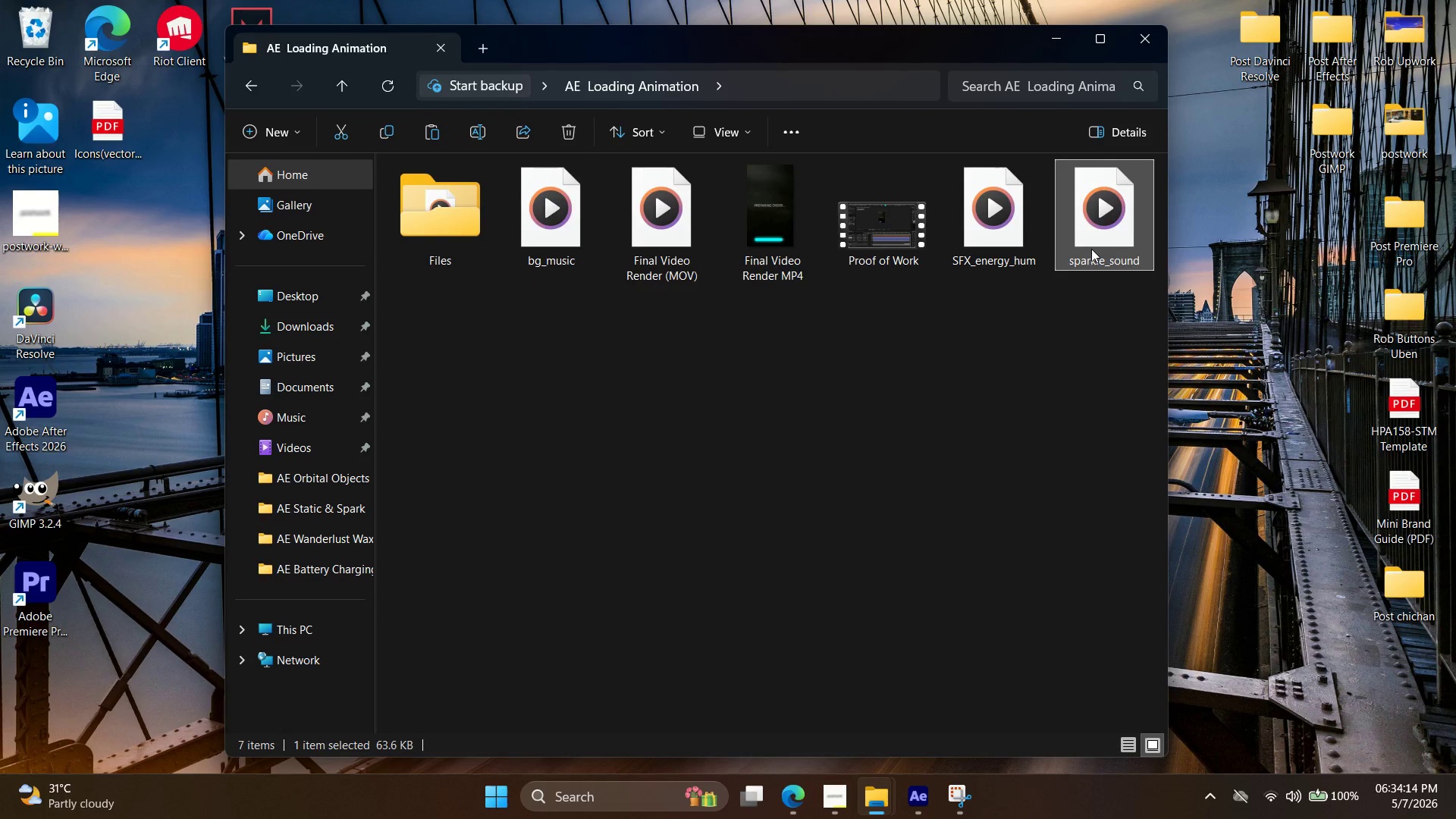 
right_click([1091, 249])
 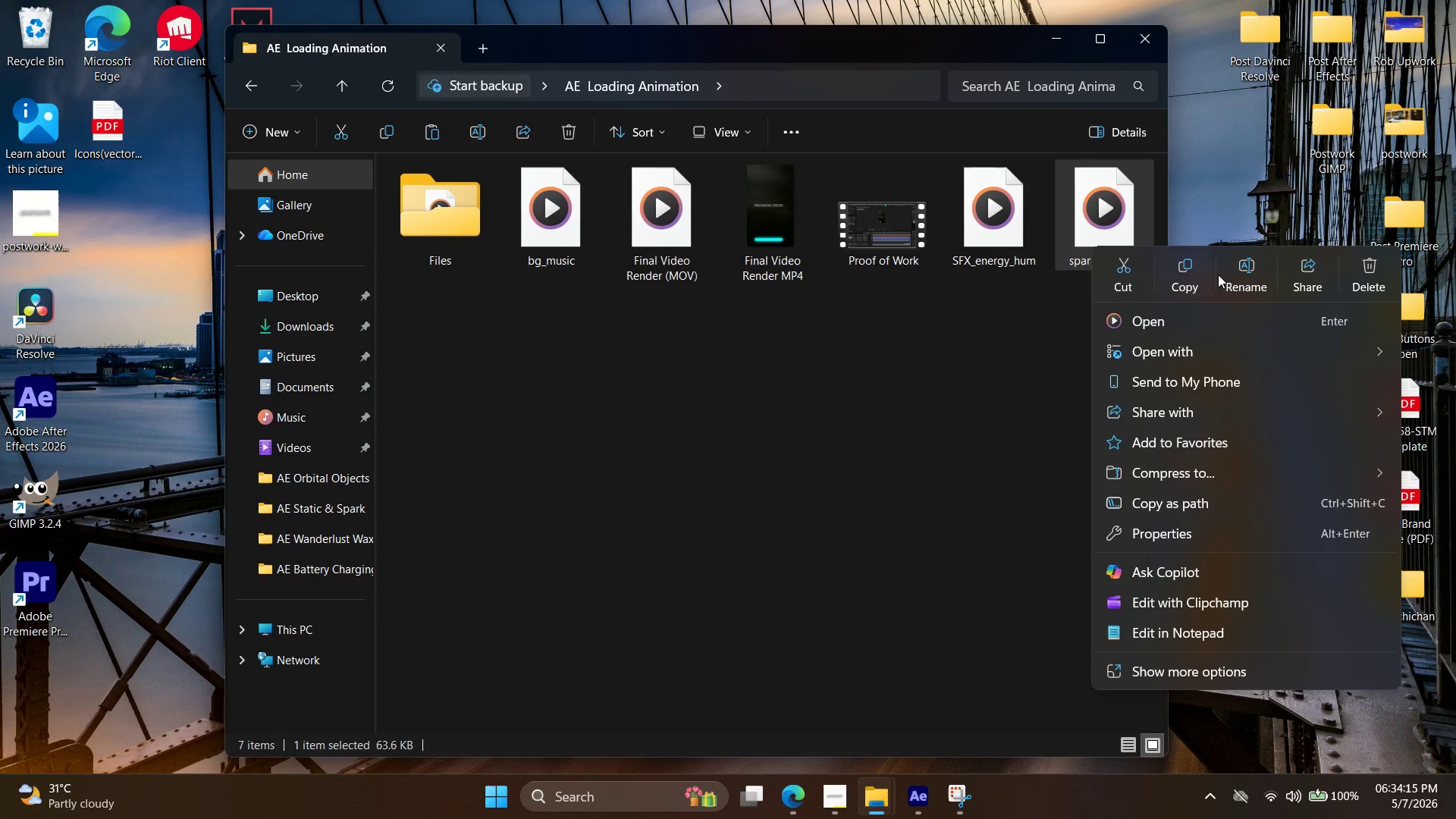 
left_click([1245, 265])
 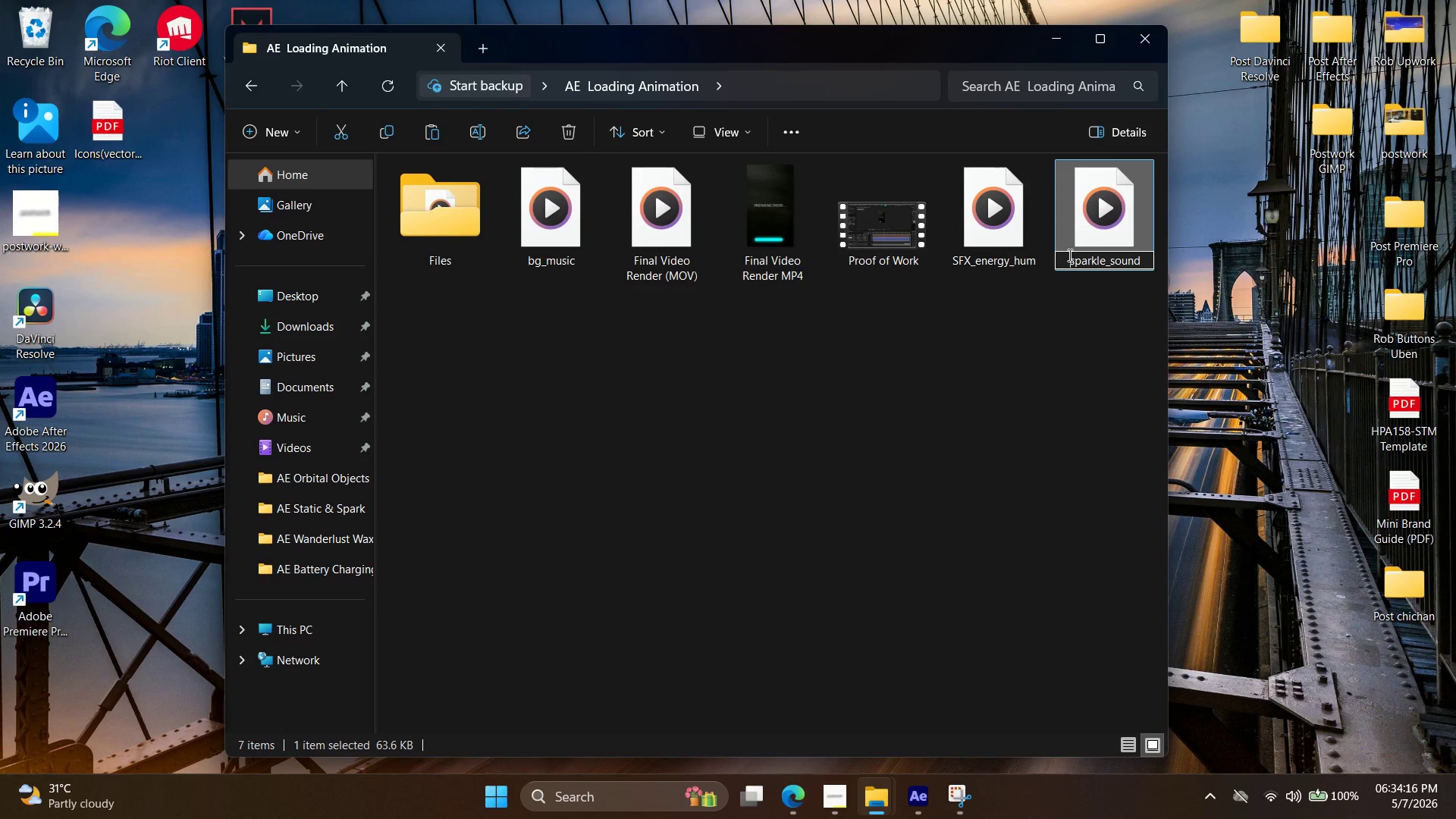 
type(SFX_)
 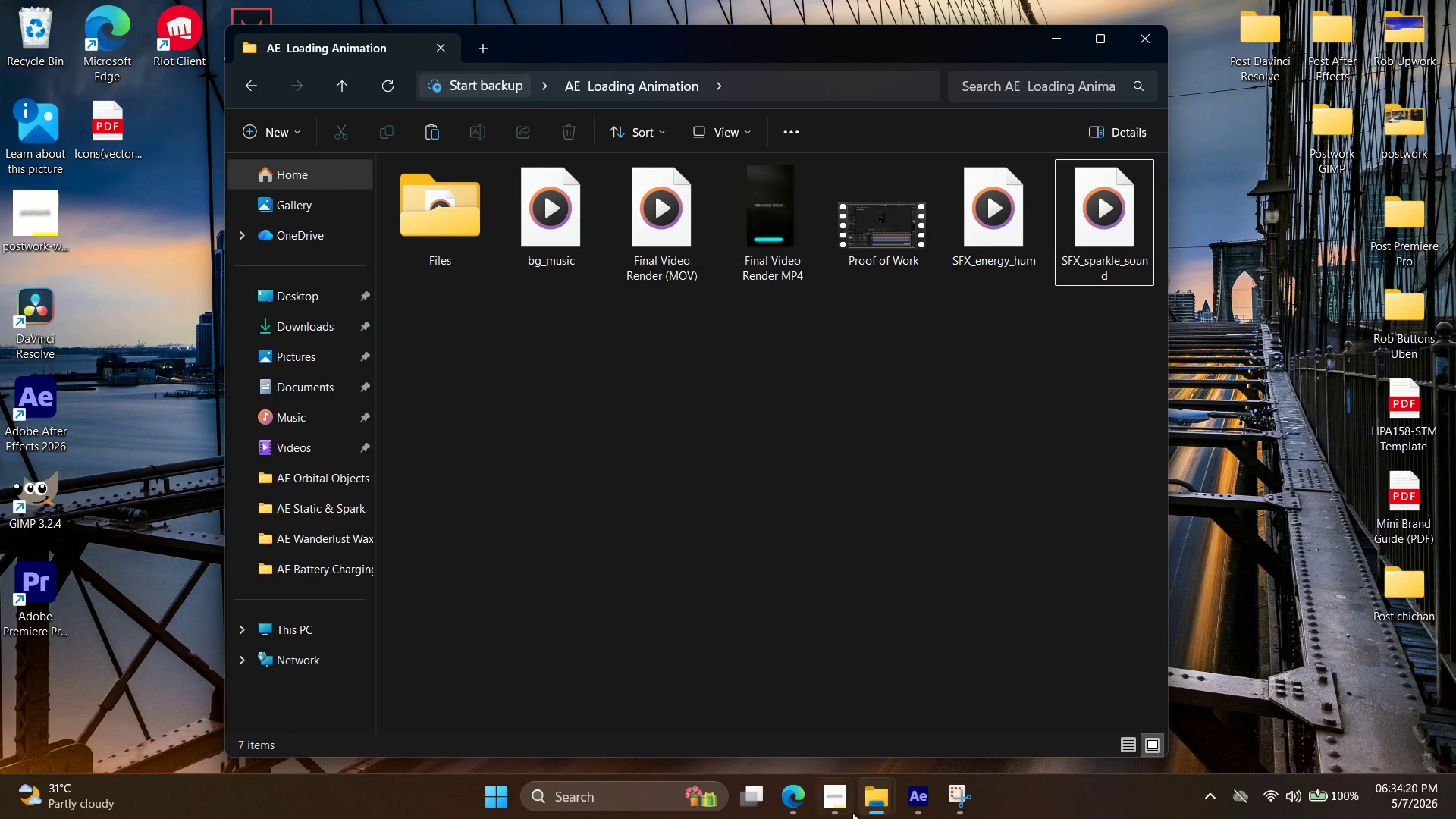 
double_click([924, 801])
 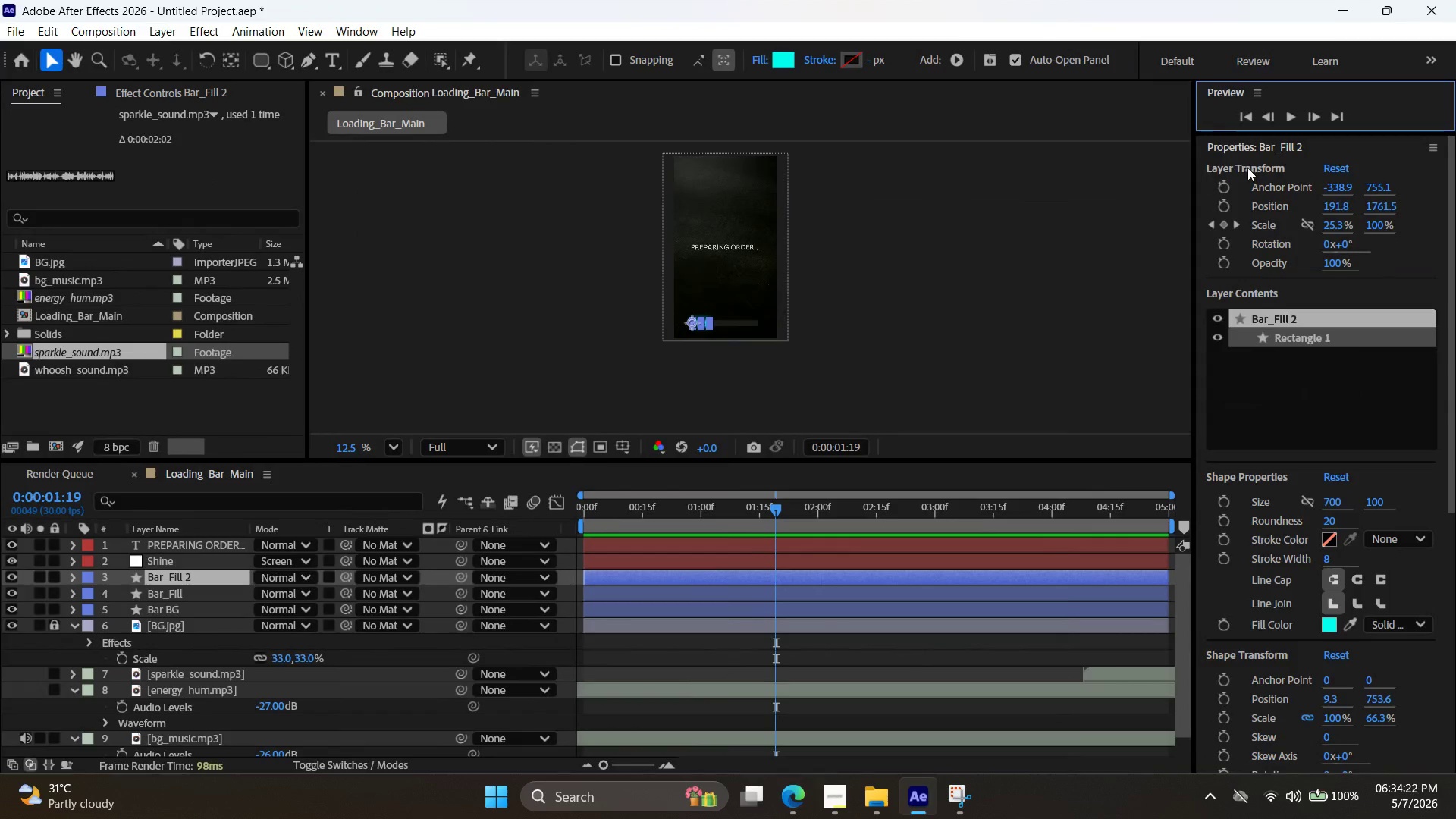 
left_click([1296, 111])
 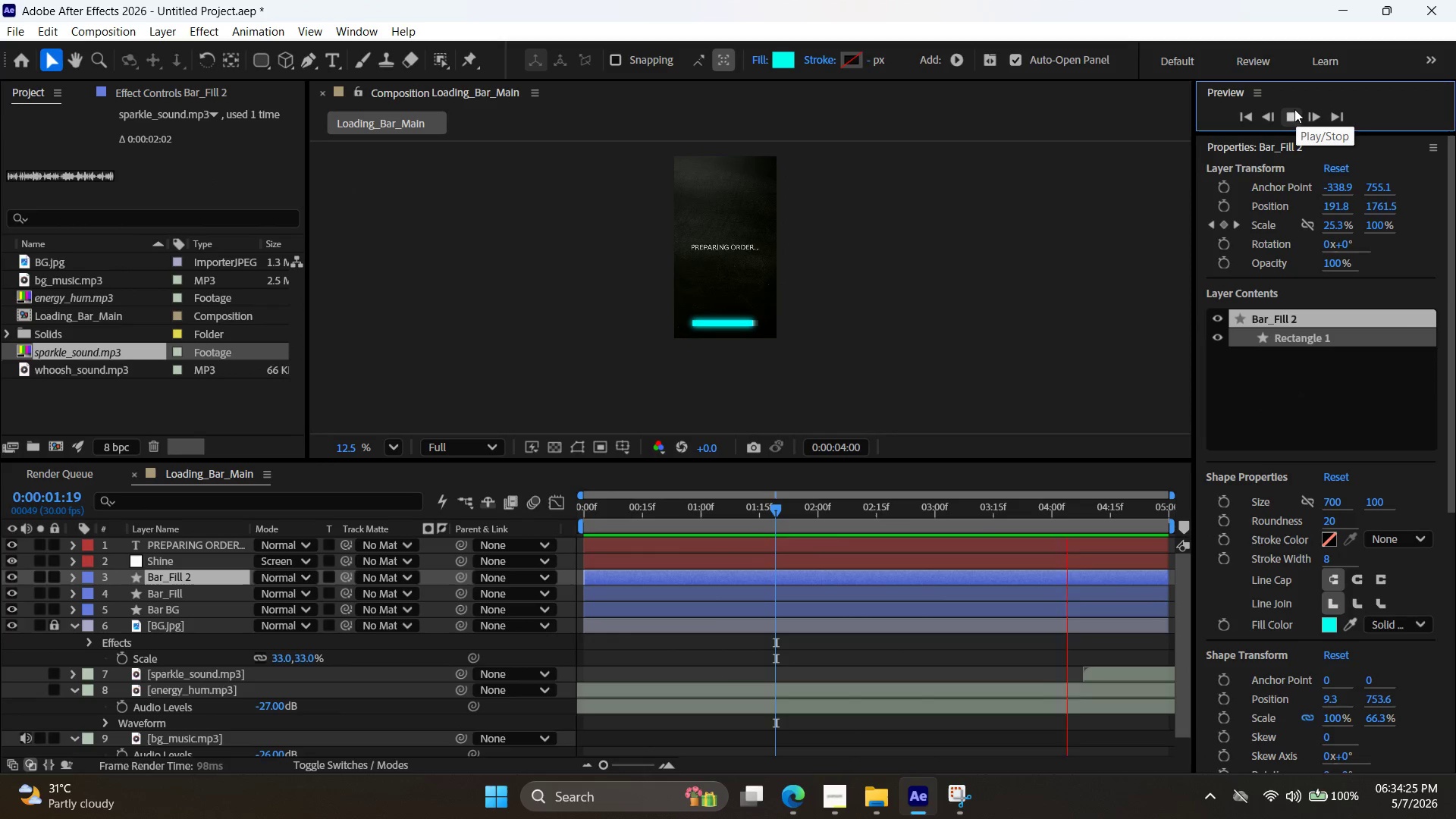 
left_click([1294, 109])
 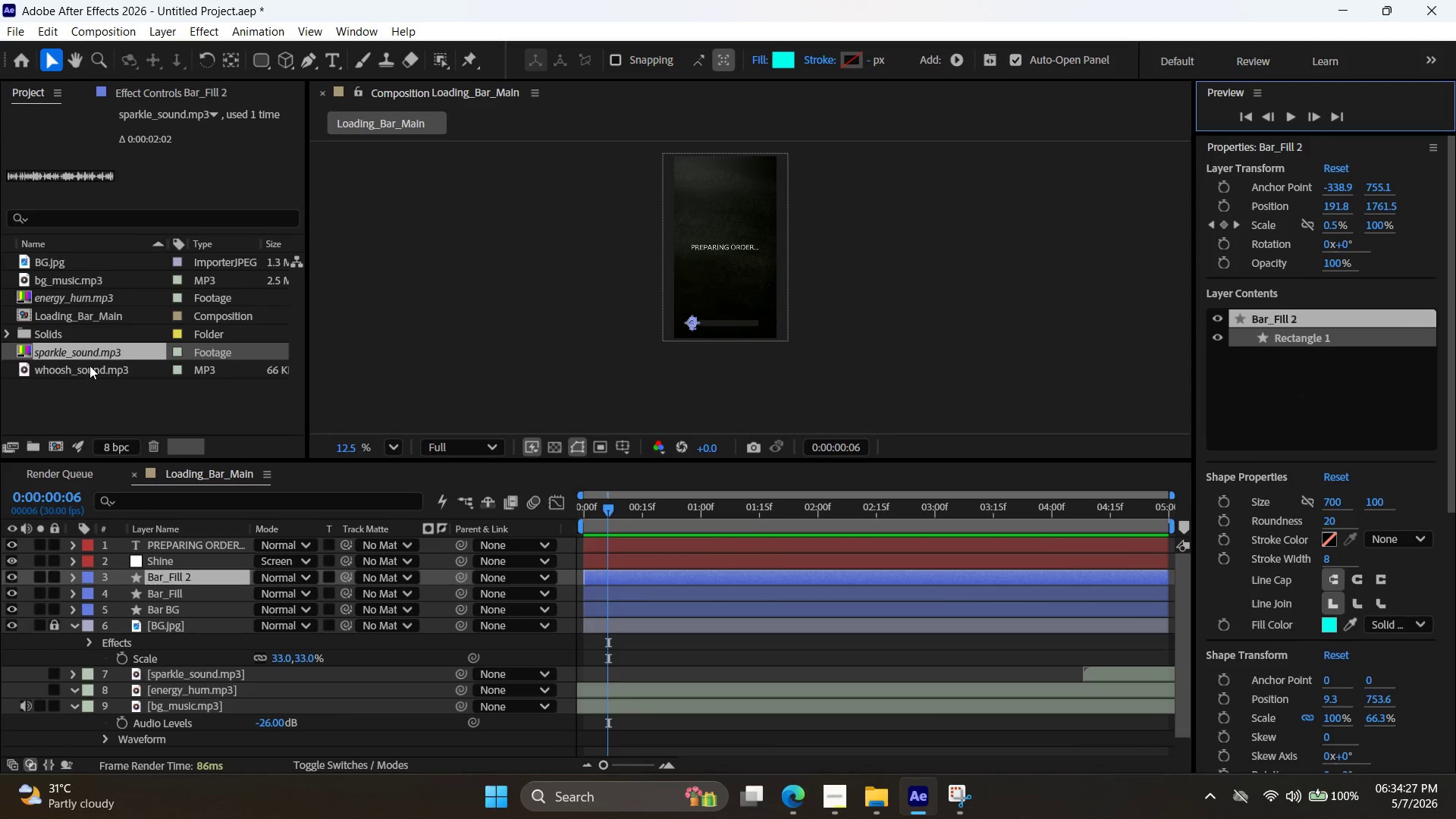 
right_click([105, 352])
 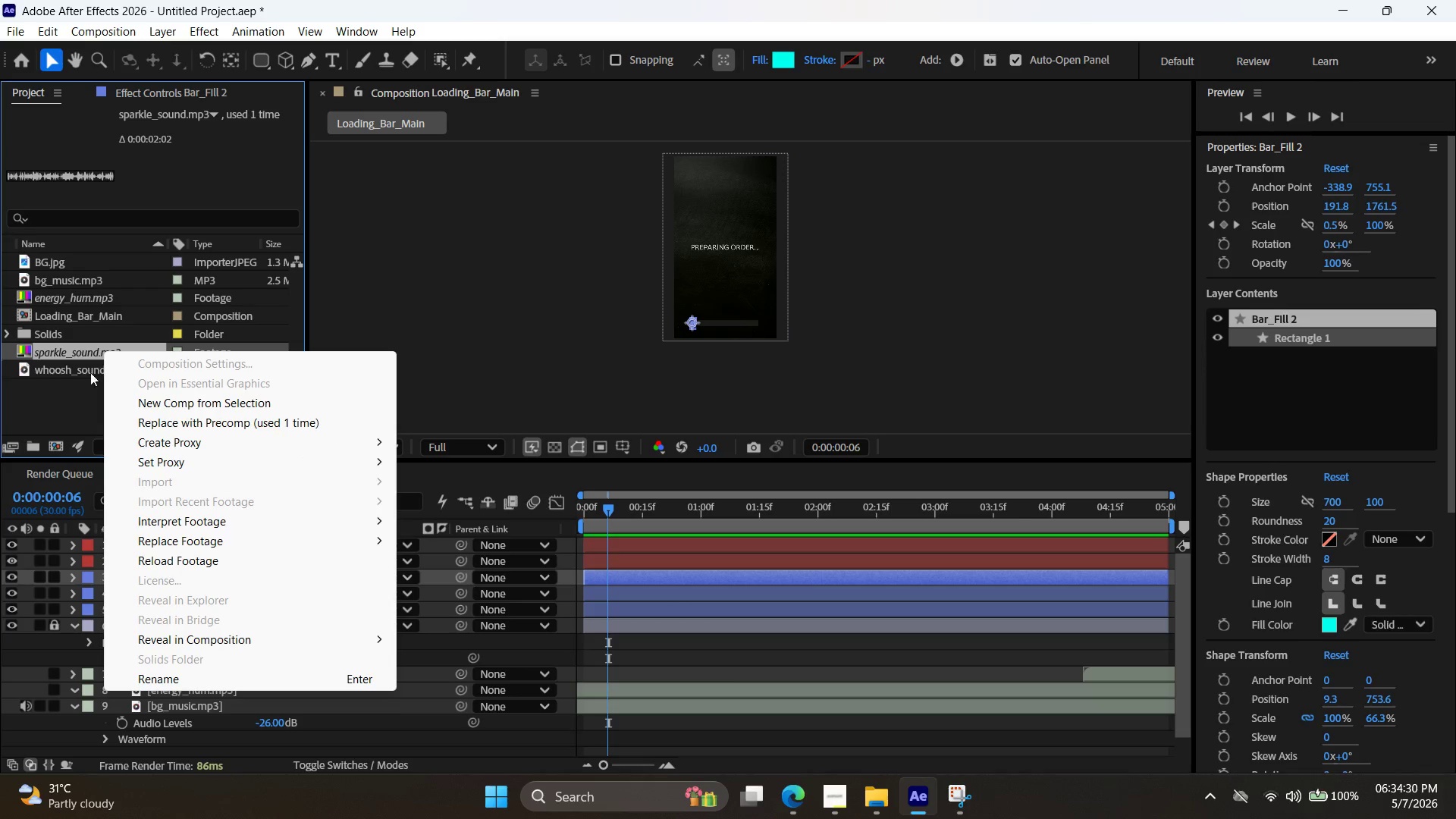 
left_click([16, 29])
 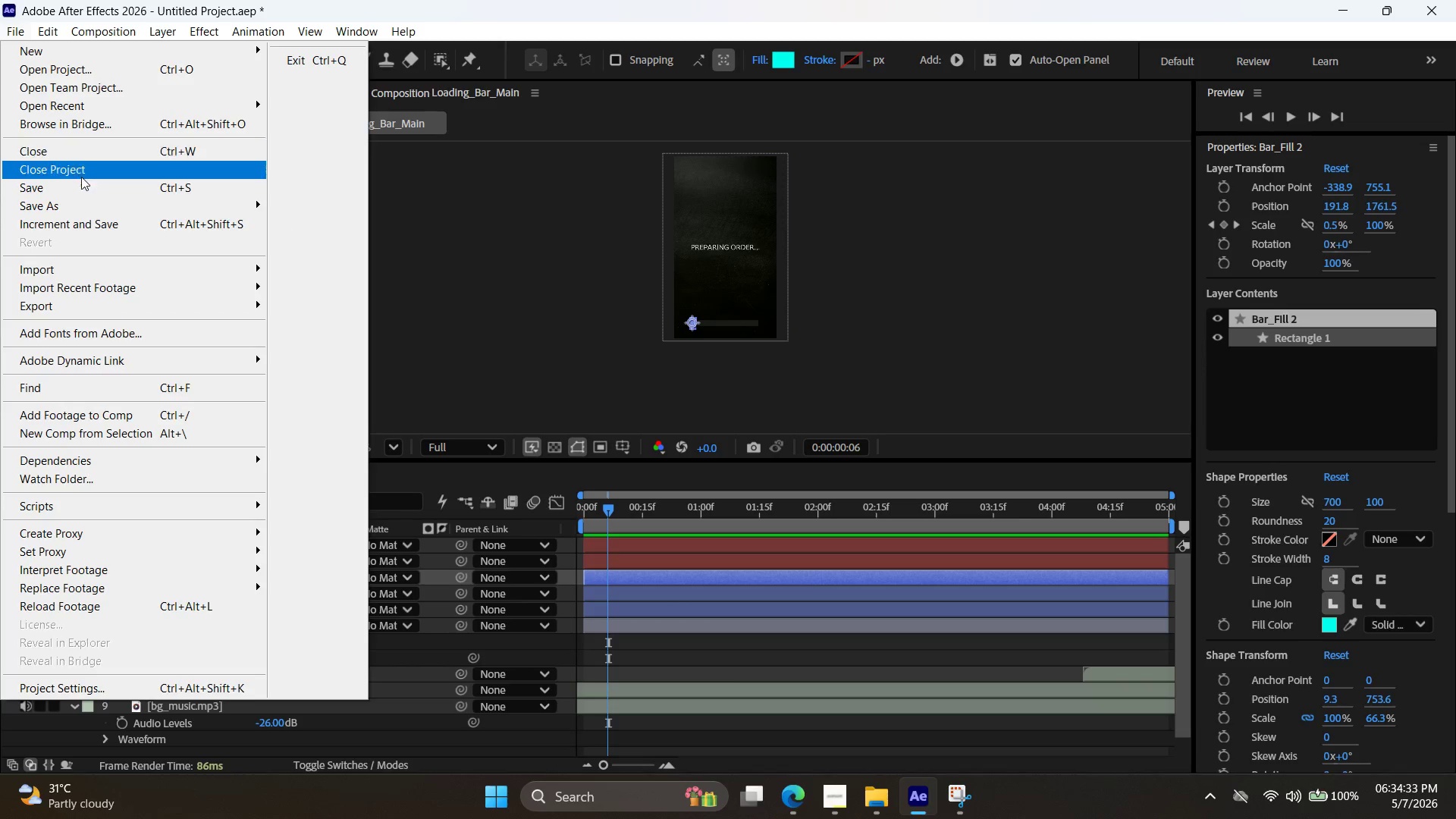 
left_click([77, 203])
 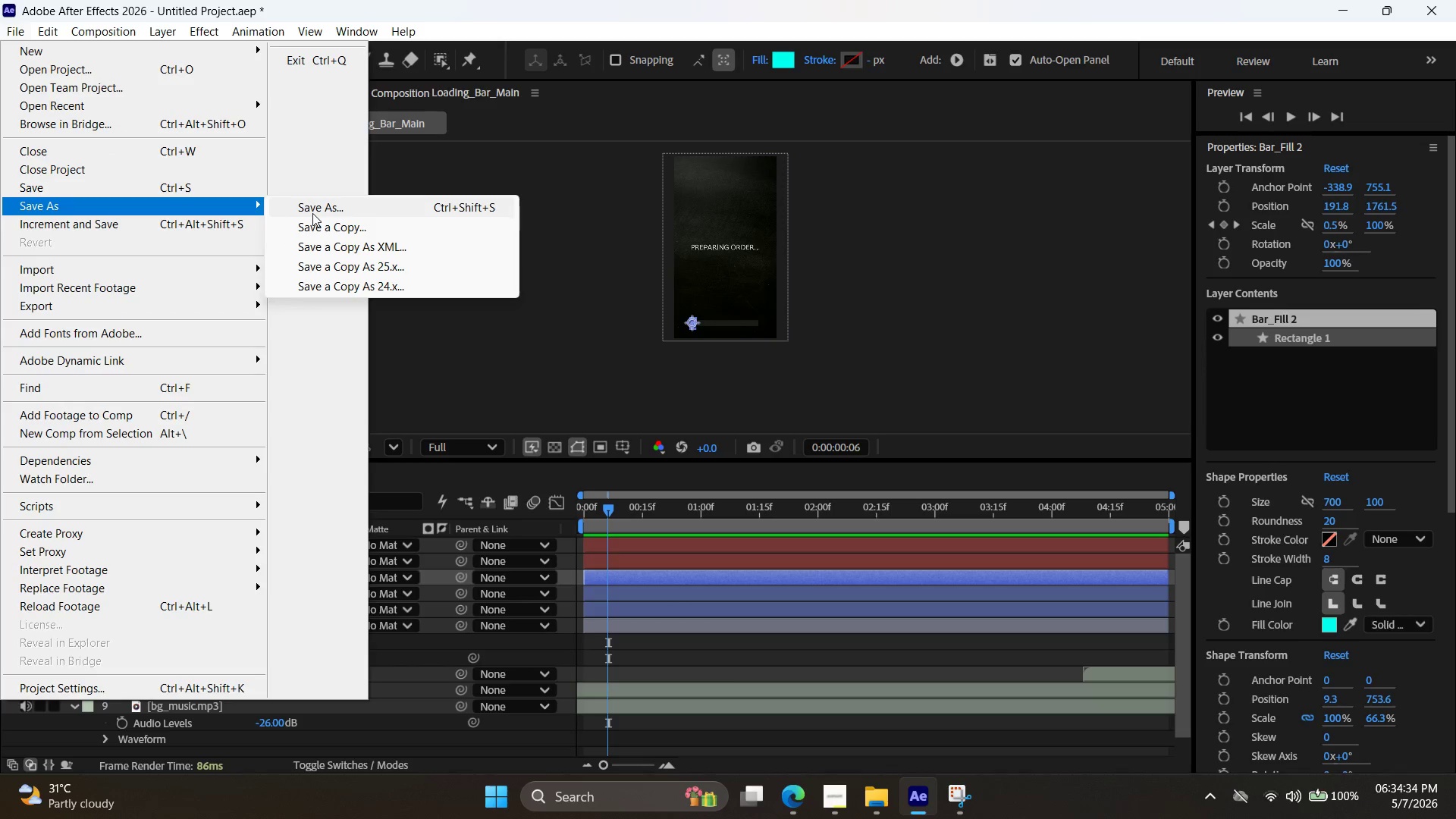 
left_click([313, 213])
 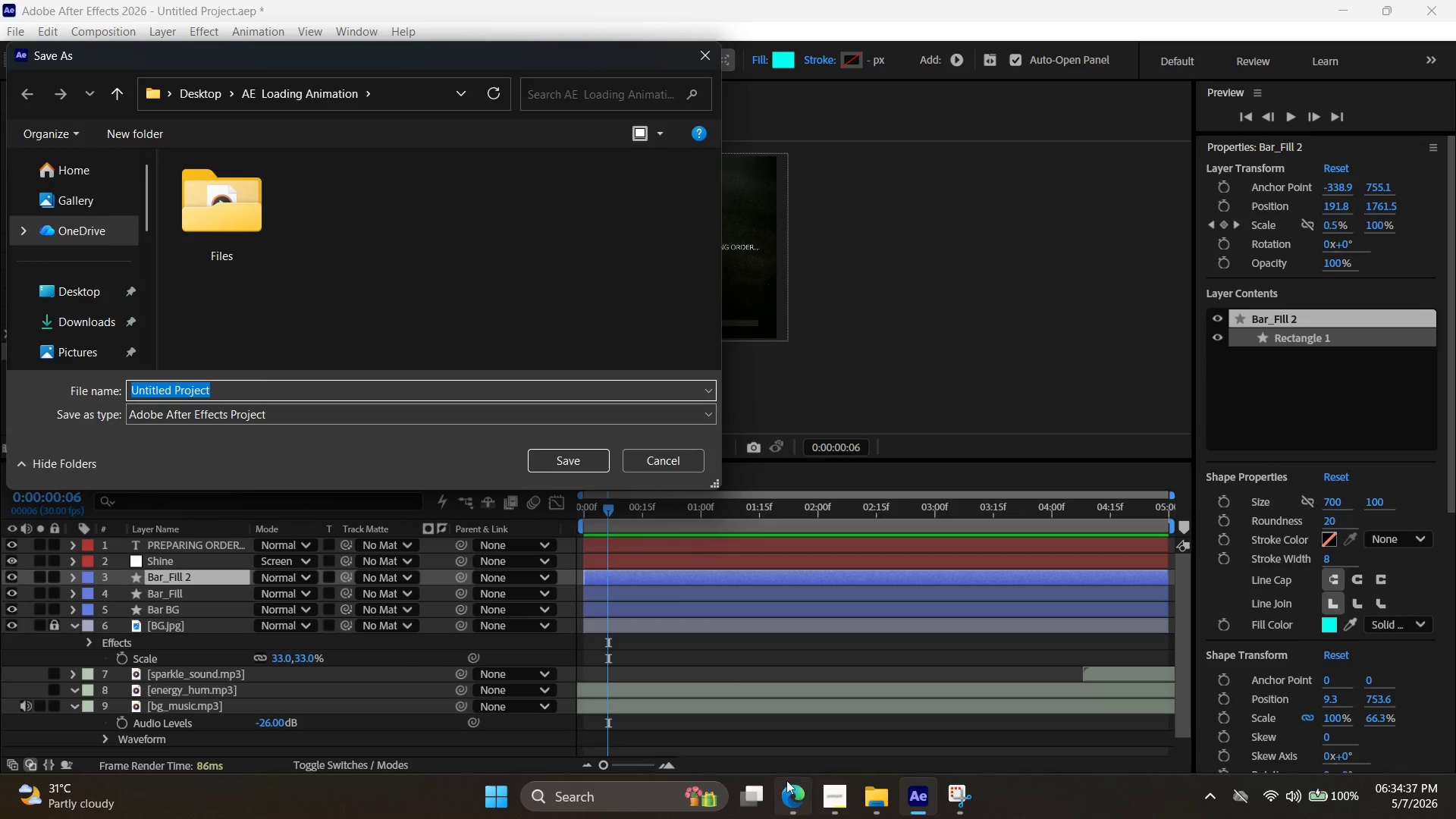 
left_click([833, 797])